 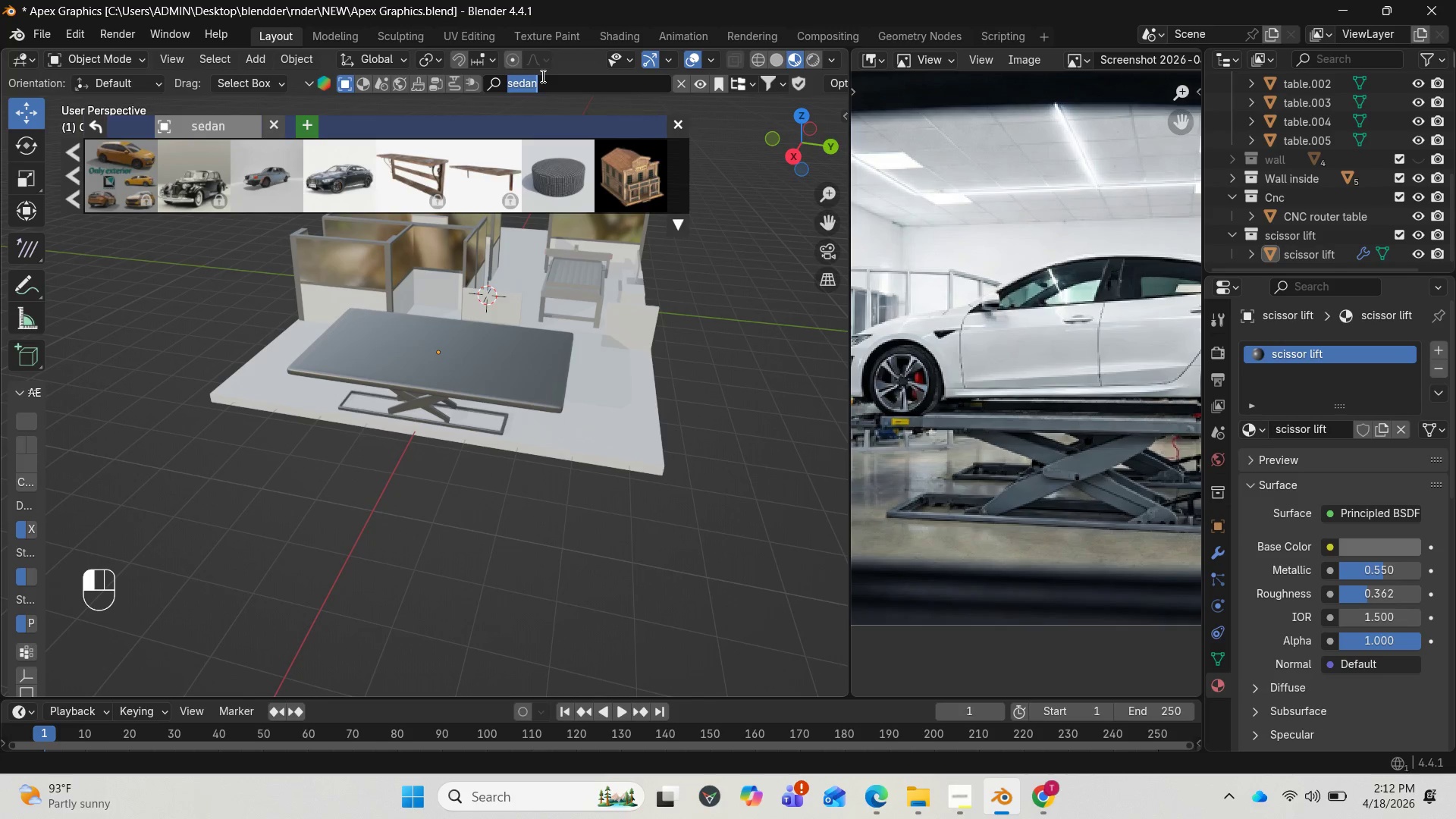 
left_click_drag(start_coordinate=[541, 77], to_coordinate=[506, 87])
 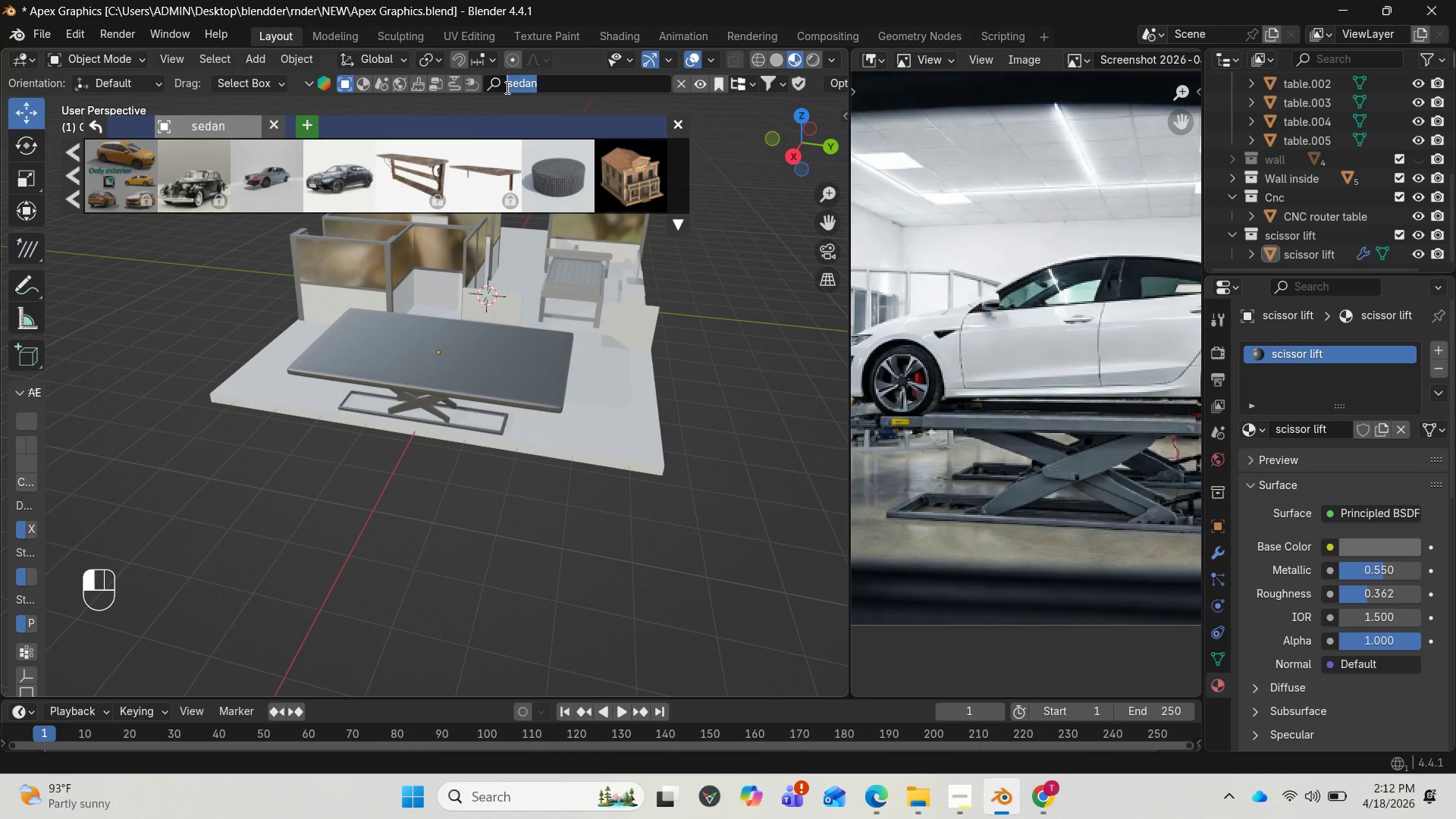 
left_click([506, 87])
 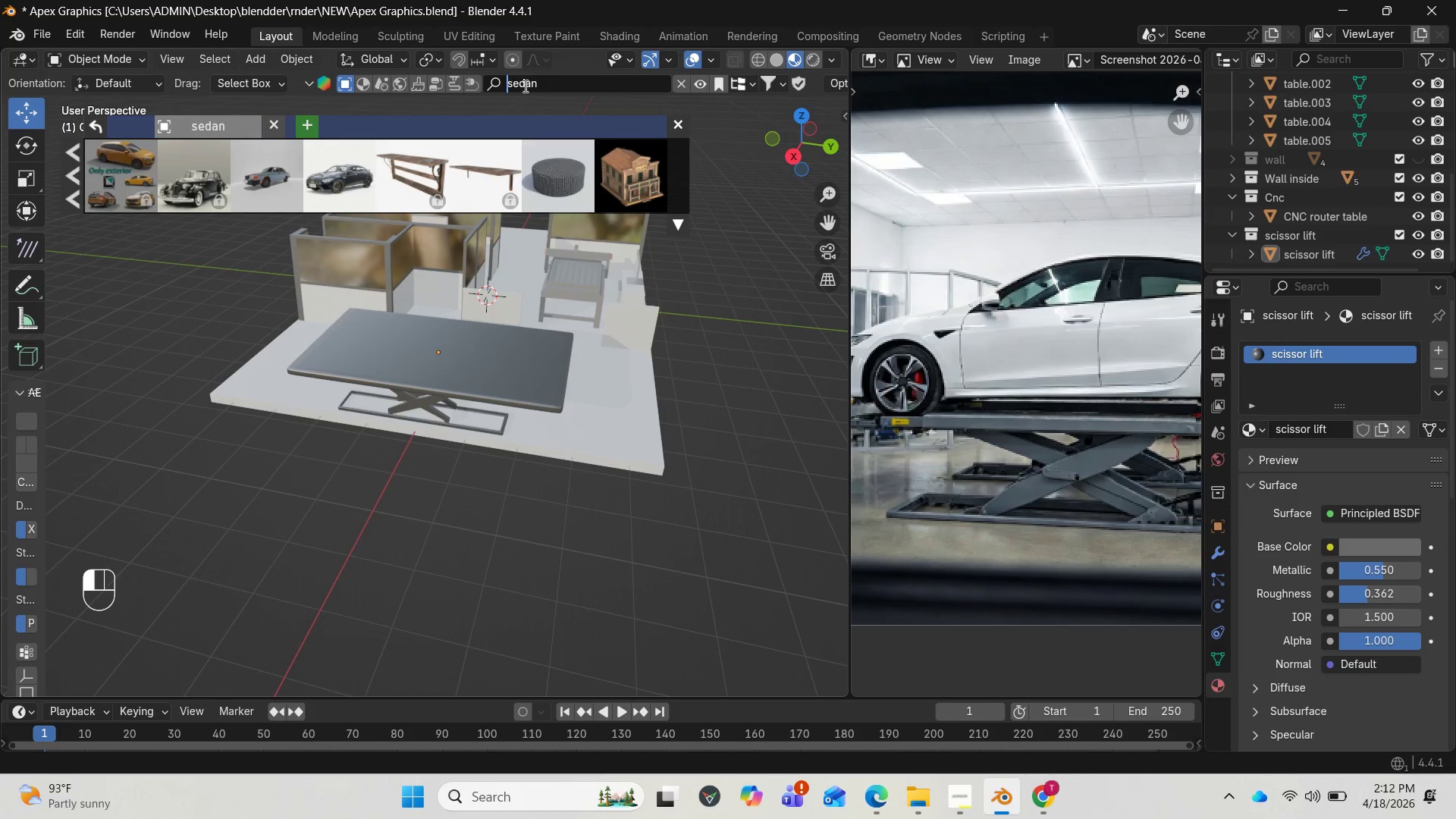 
left_click_drag(start_coordinate=[559, 83], to_coordinate=[497, 83])
 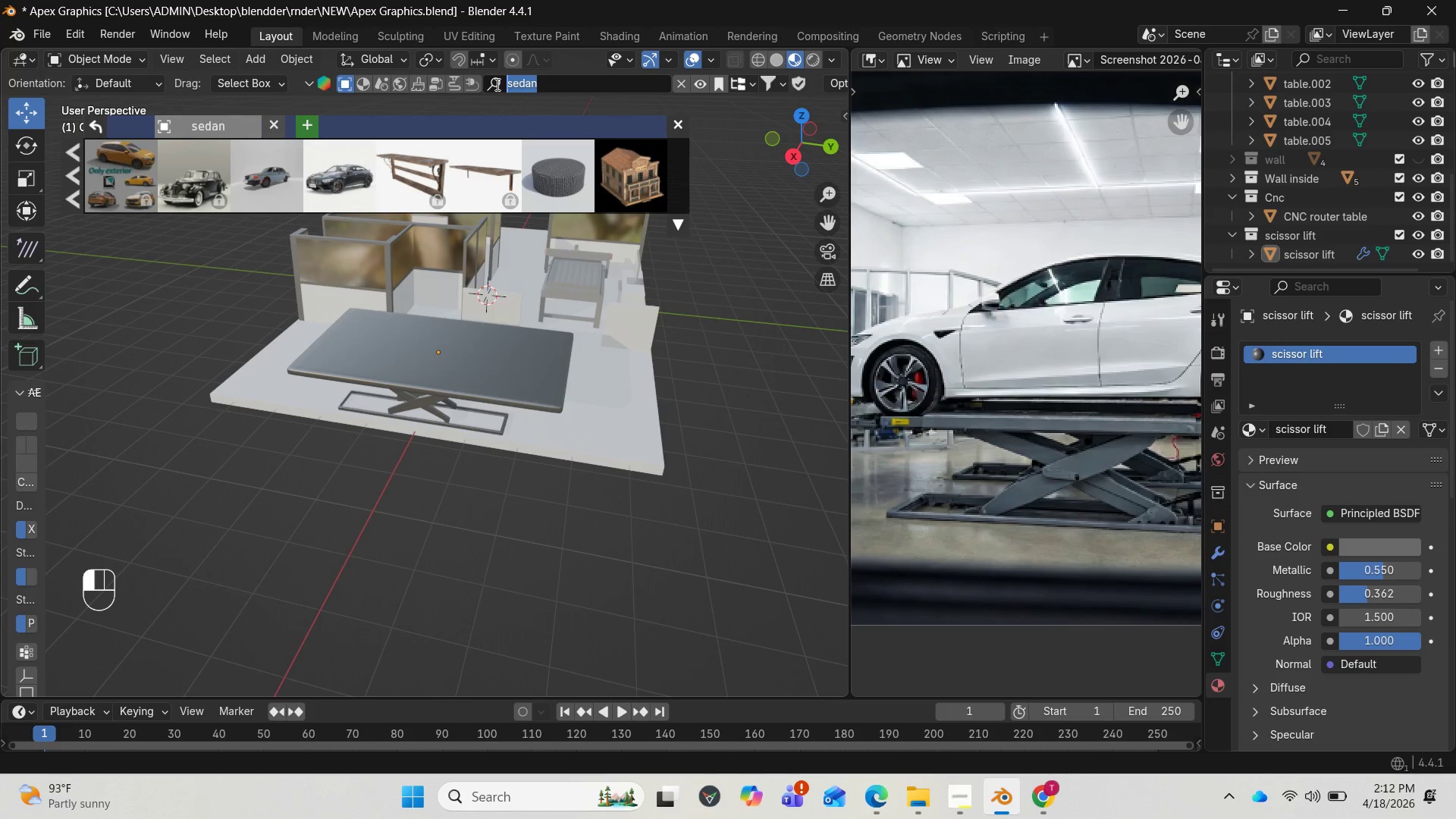 
key(Control+V)
 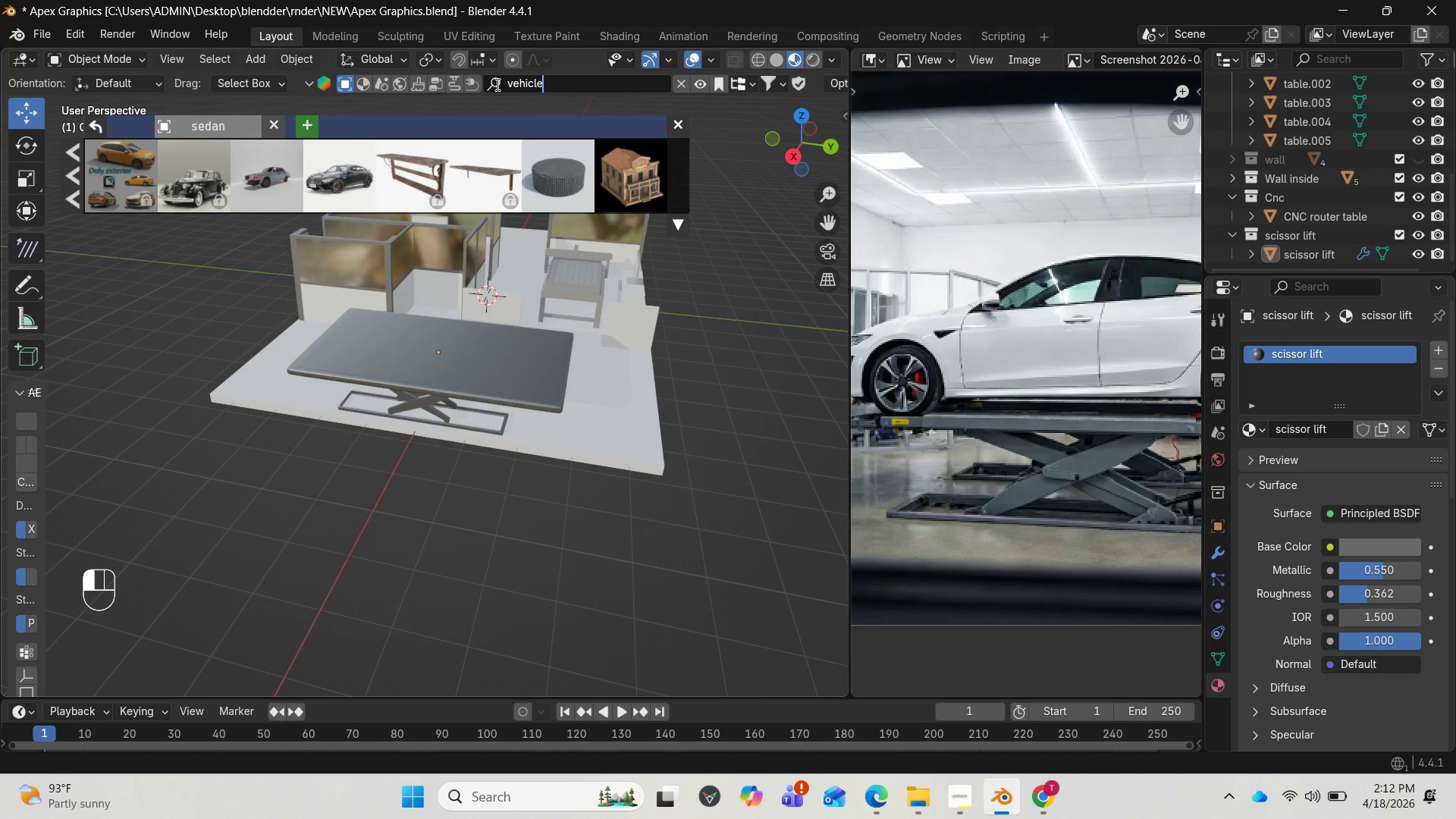 
key(Enter)
 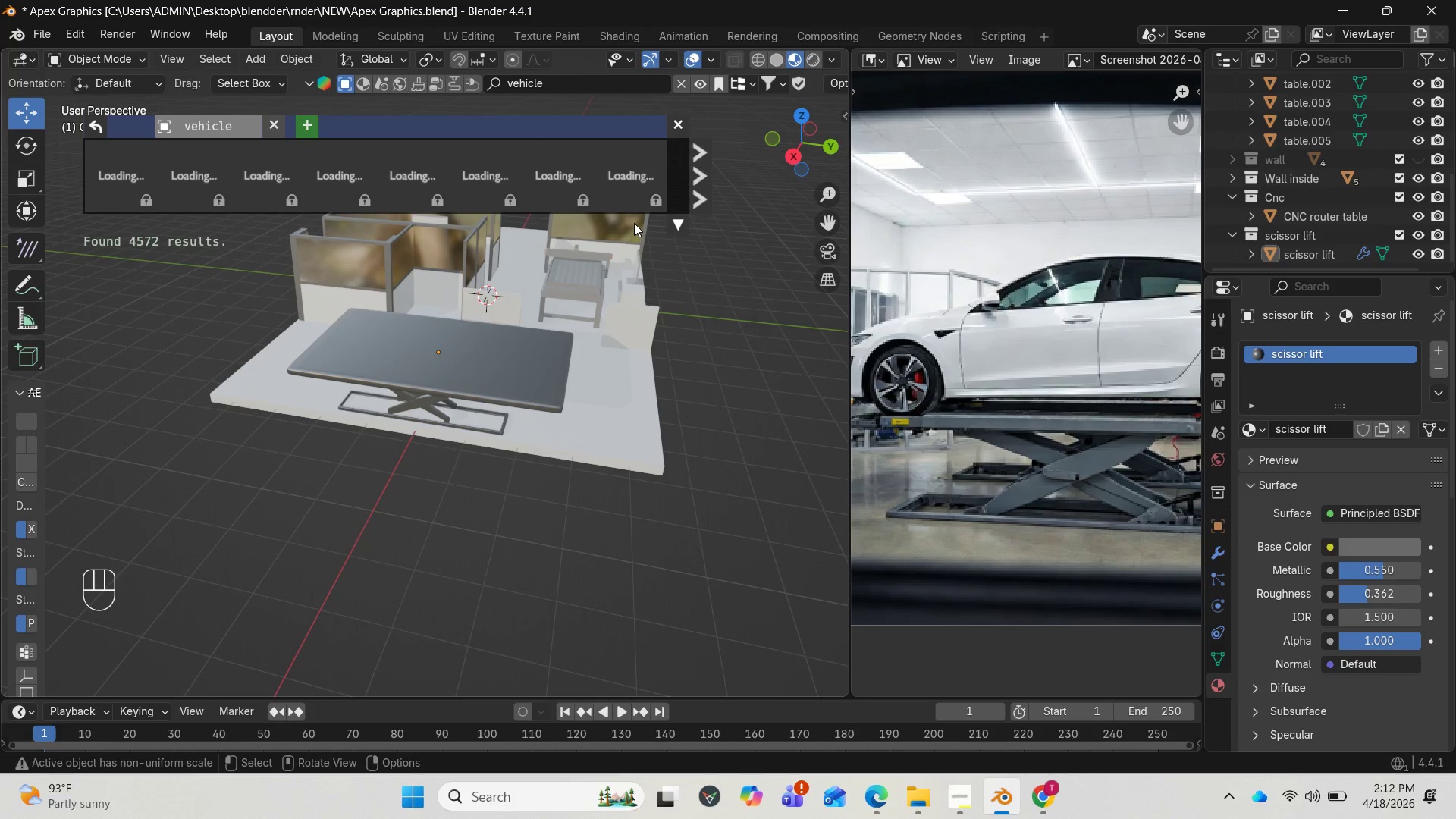 
wait(6.22)
 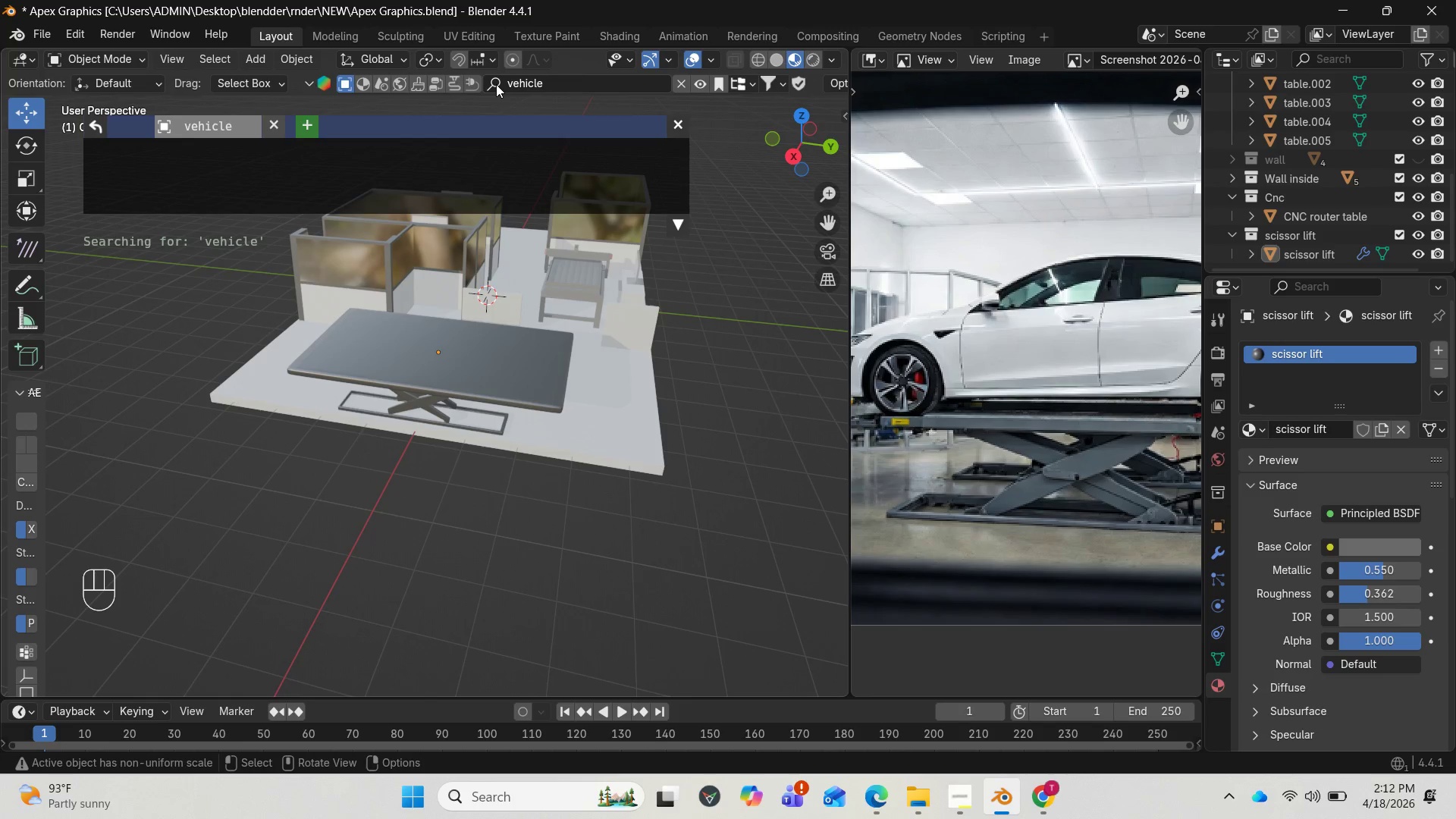 
mouse_move([697, 155])
 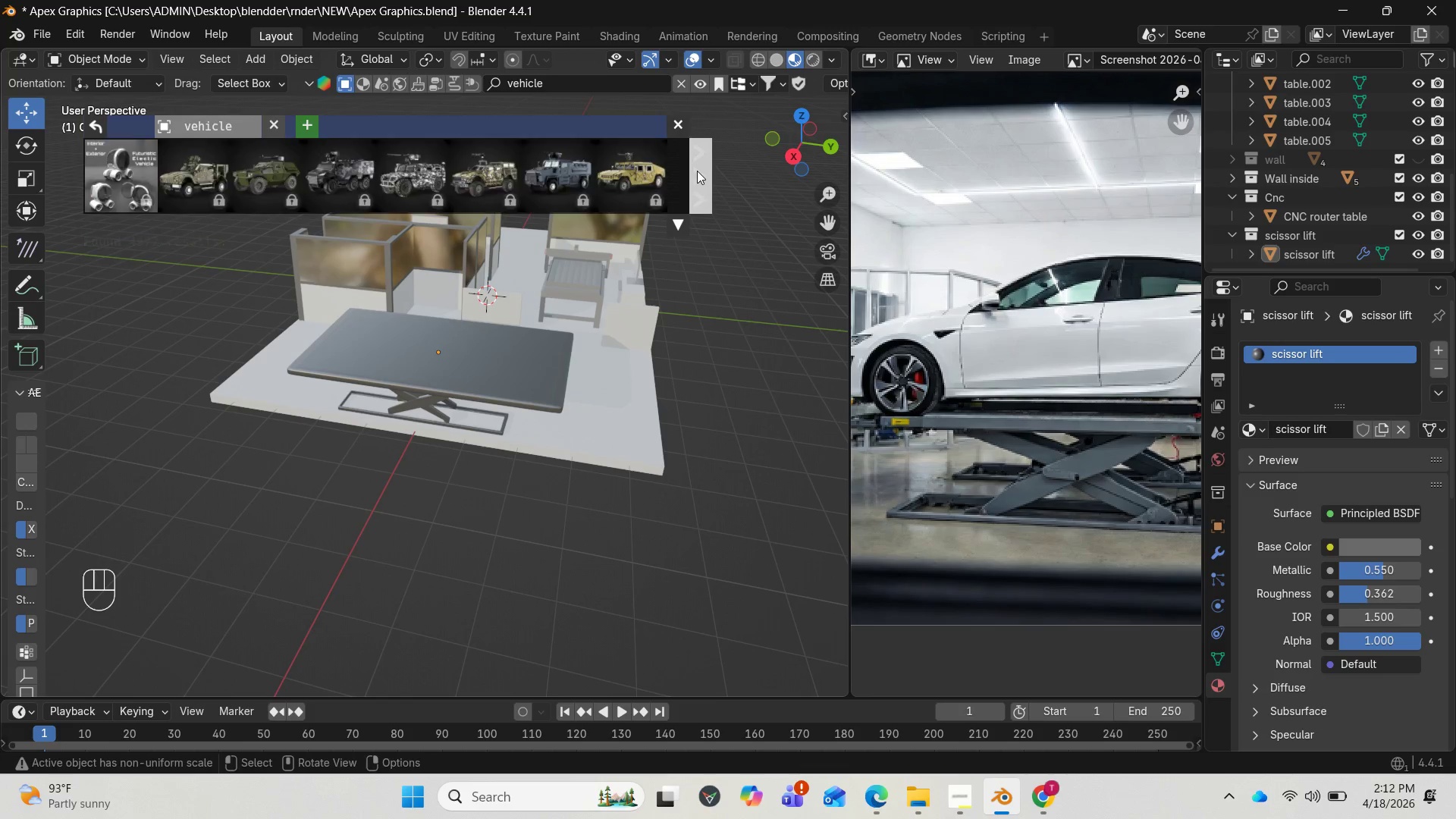 
mouse_move([697, 171])
 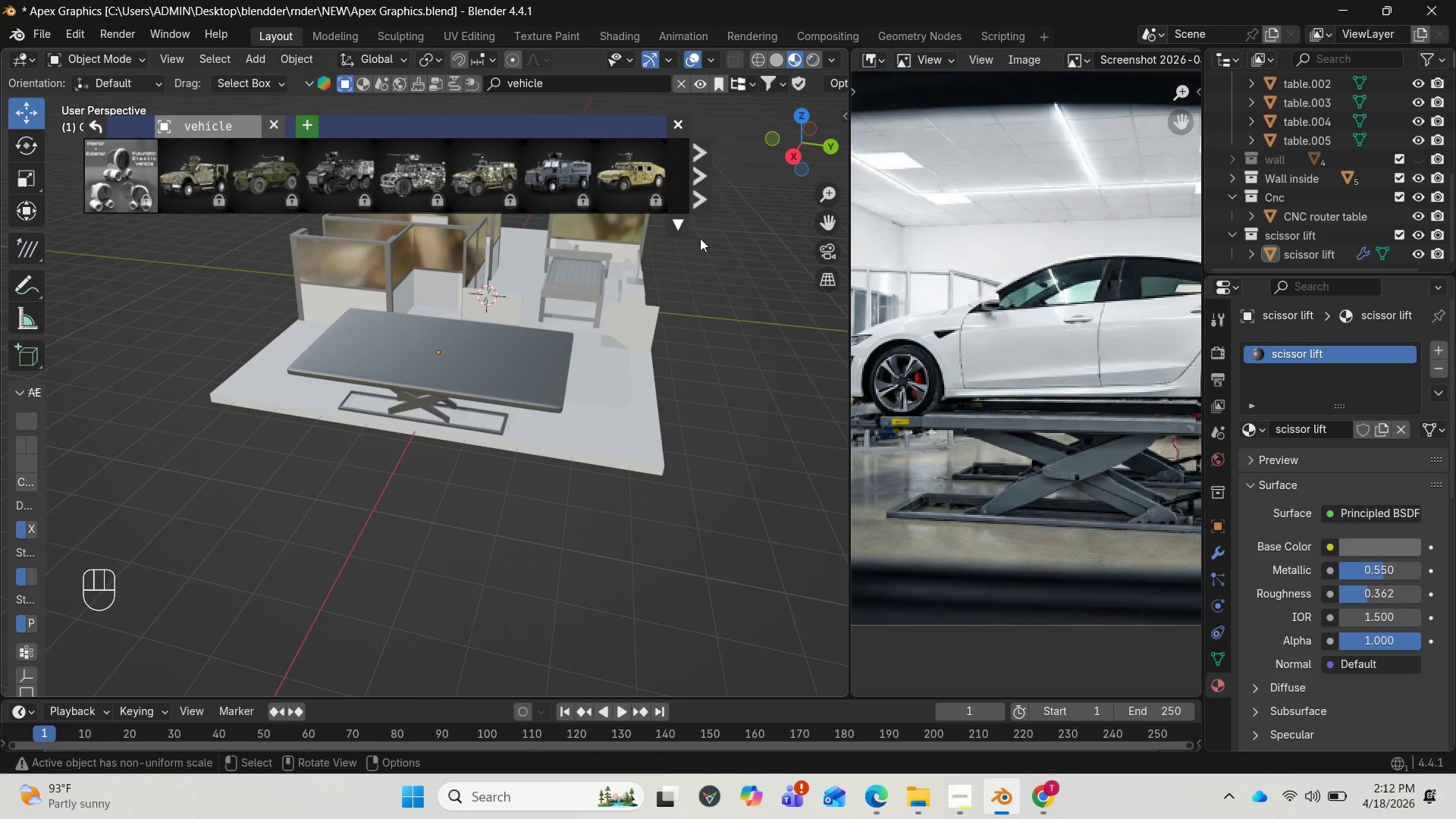 
left_click([701, 156])
 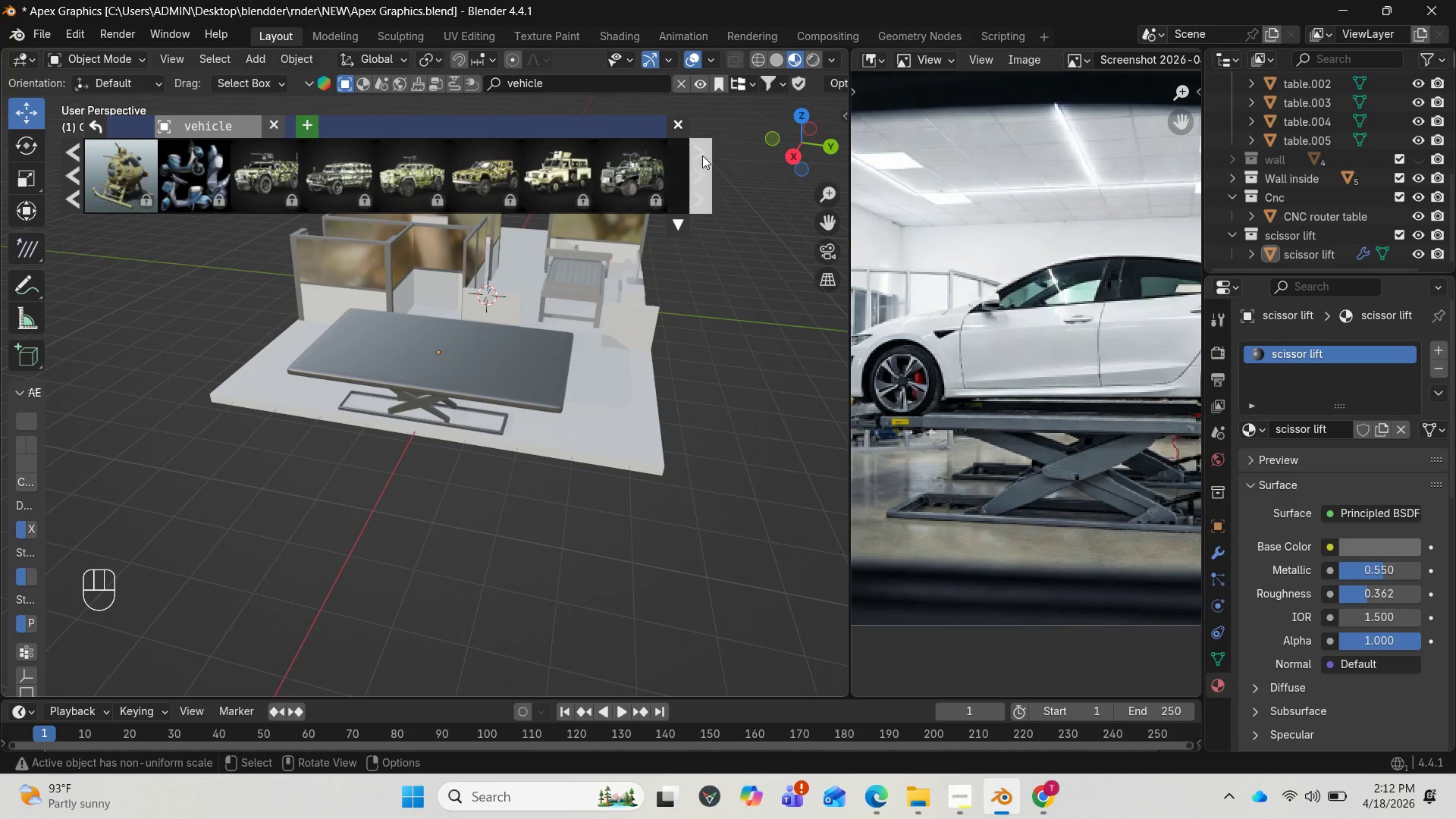 
left_click([702, 155])
 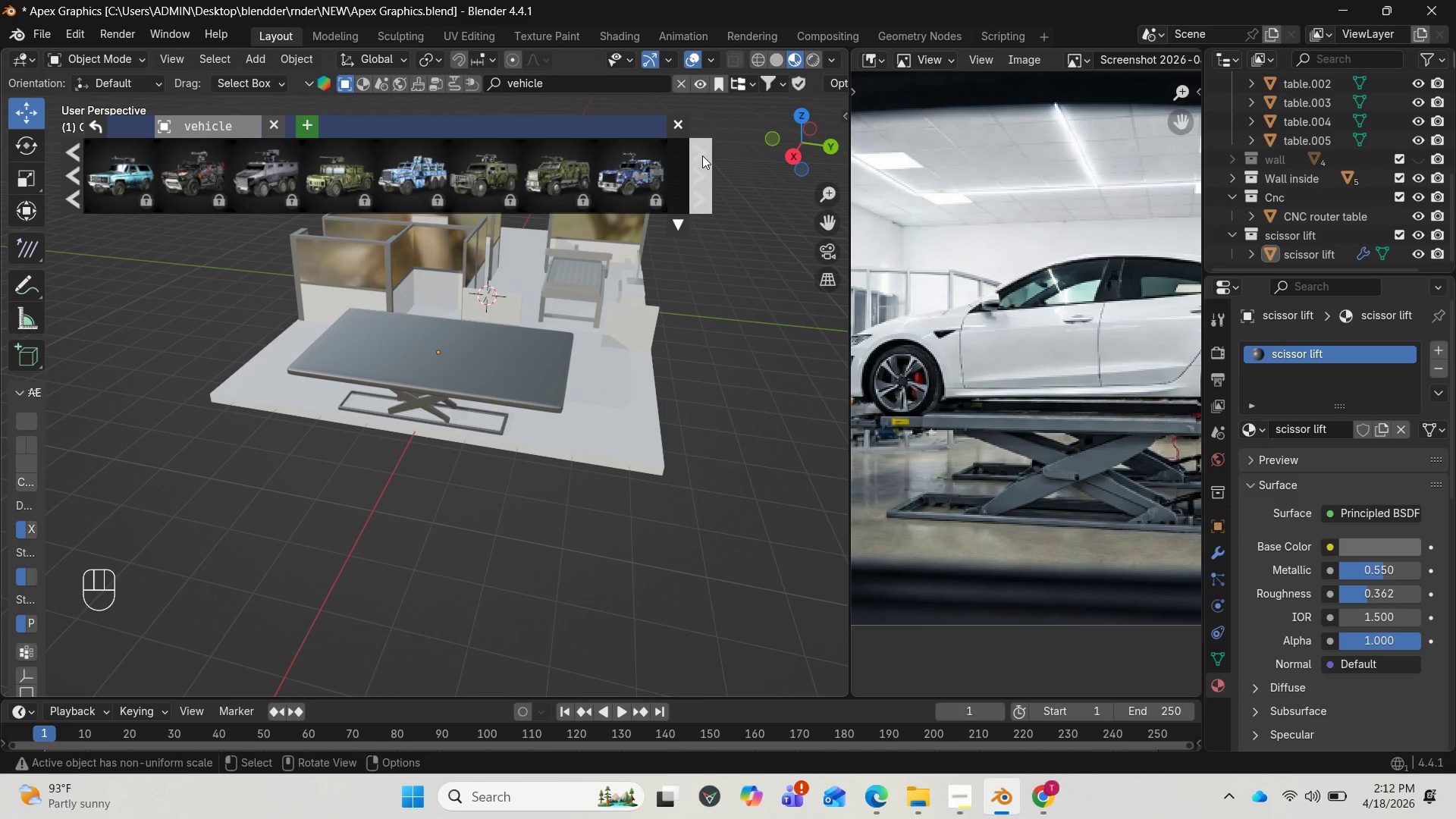 
left_click([702, 155])
 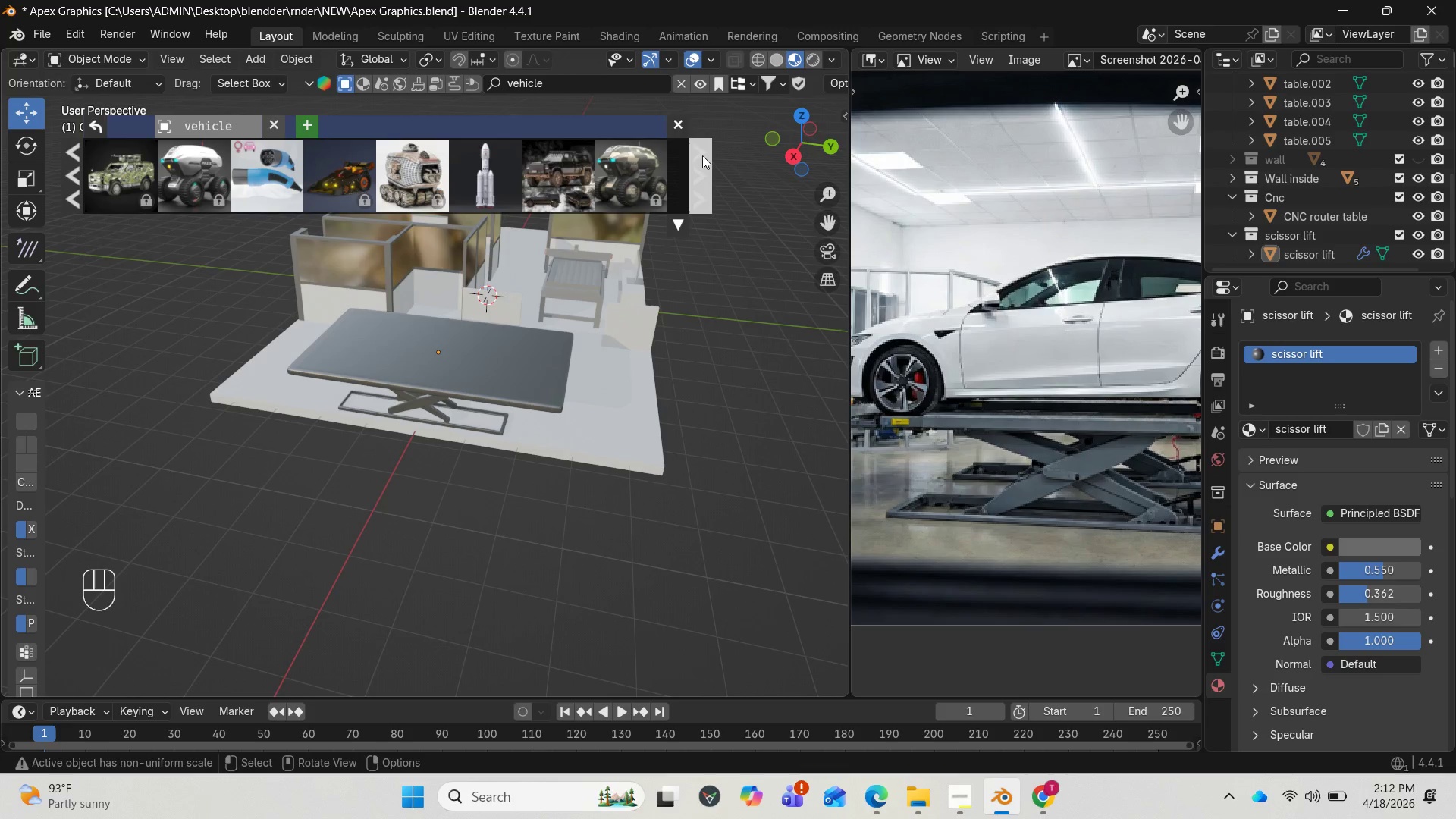 
left_click([702, 155])
 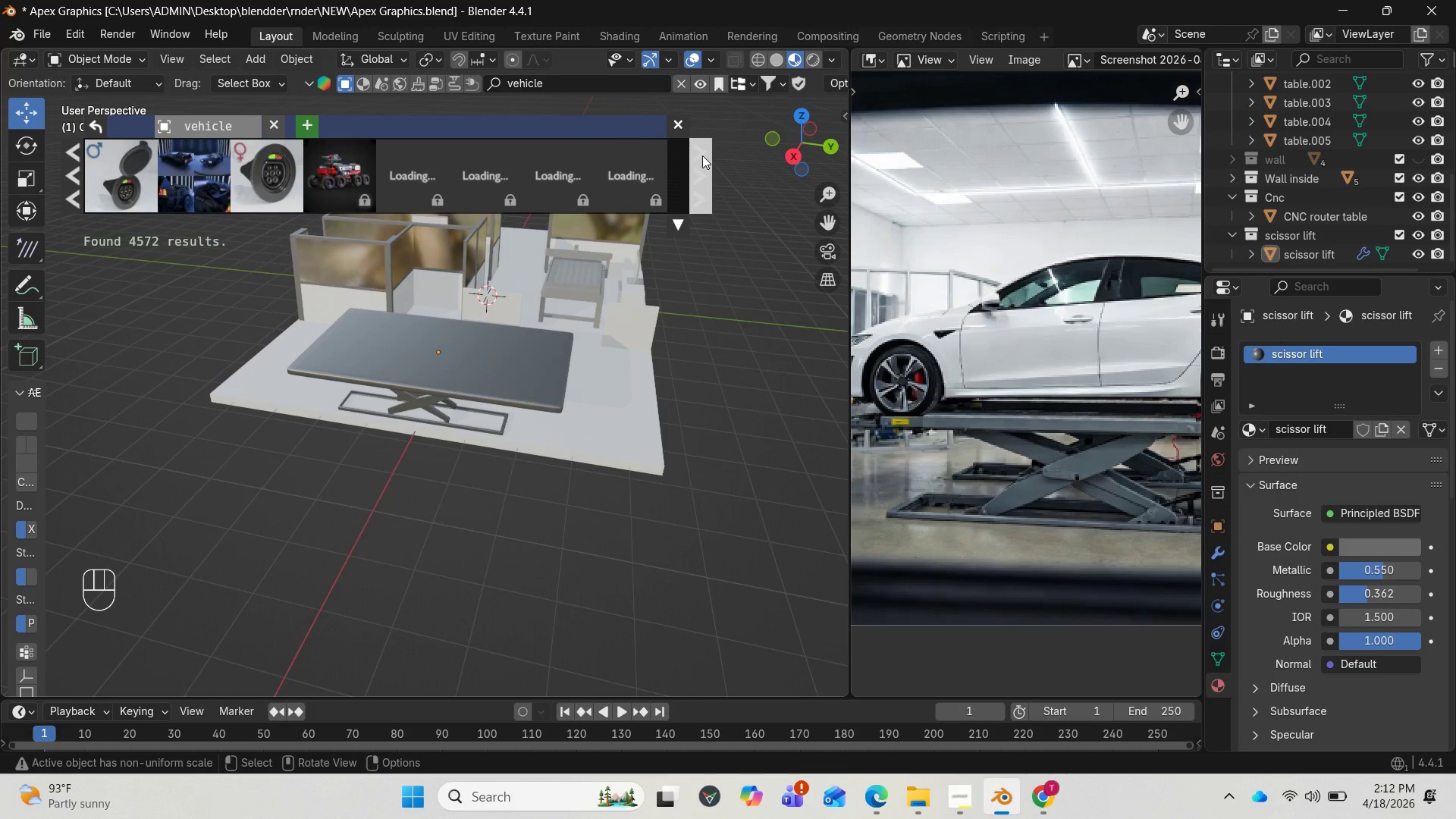 
left_click([702, 155])
 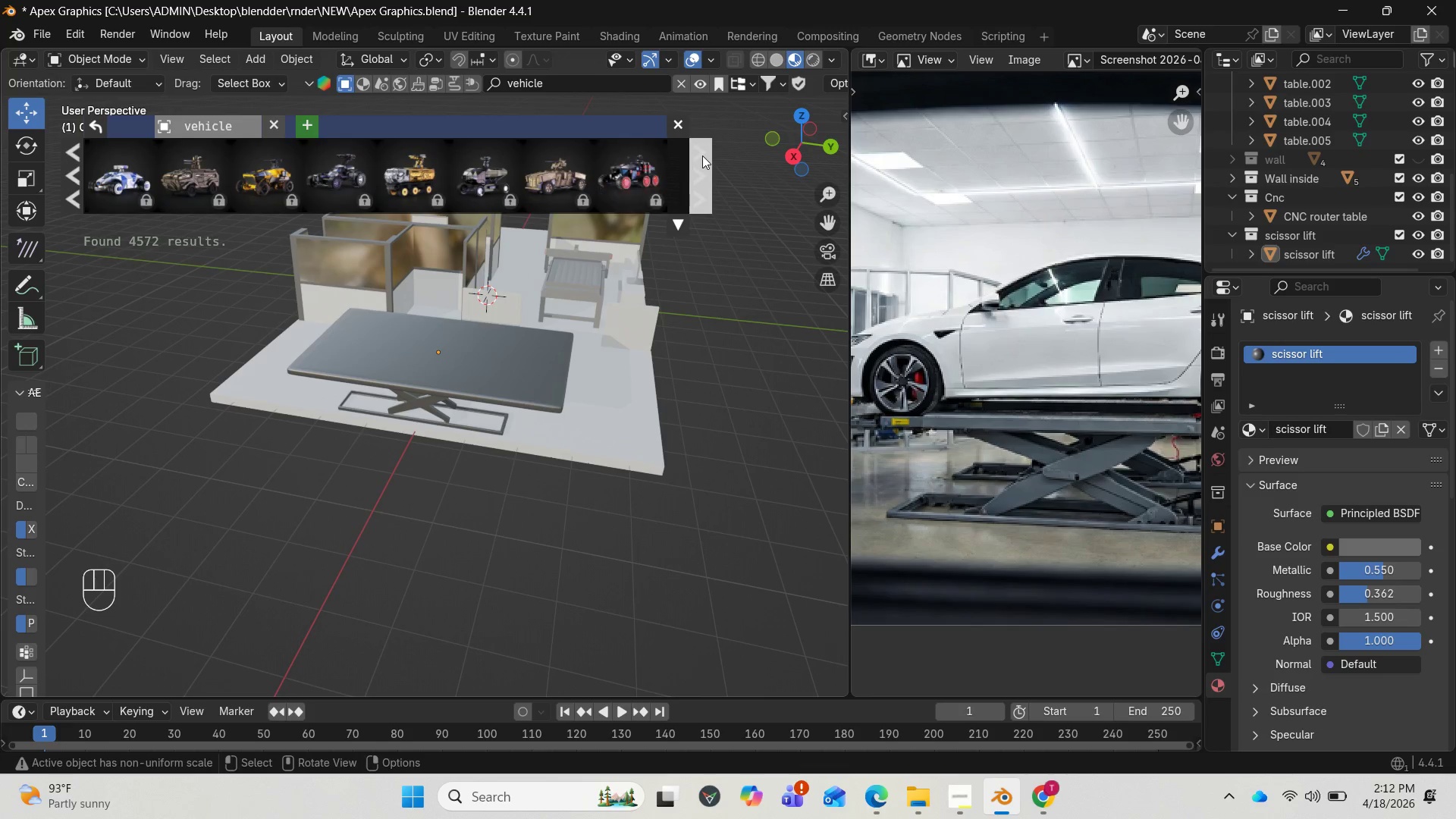 
left_click([702, 155])
 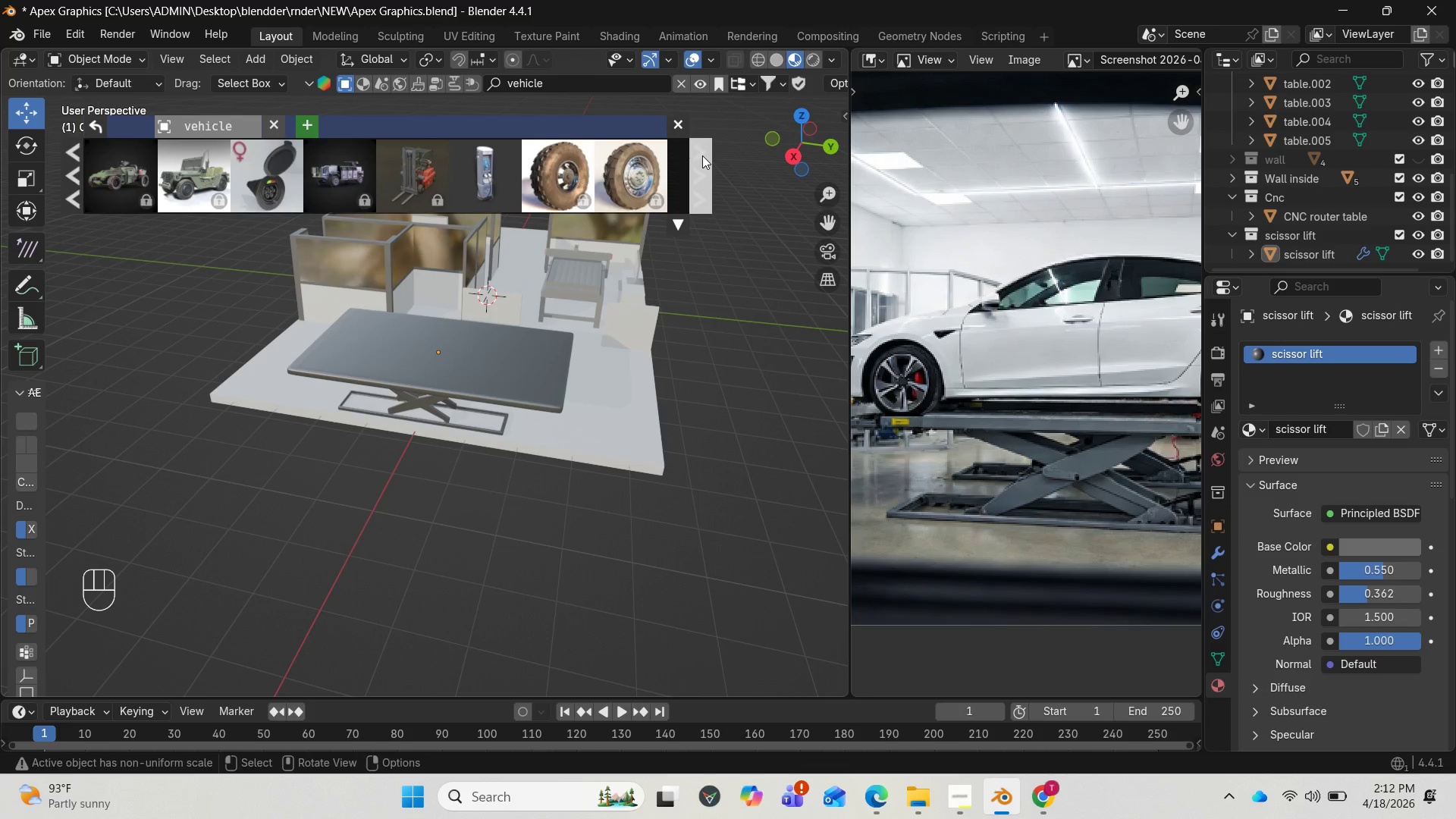 
left_click([702, 155])
 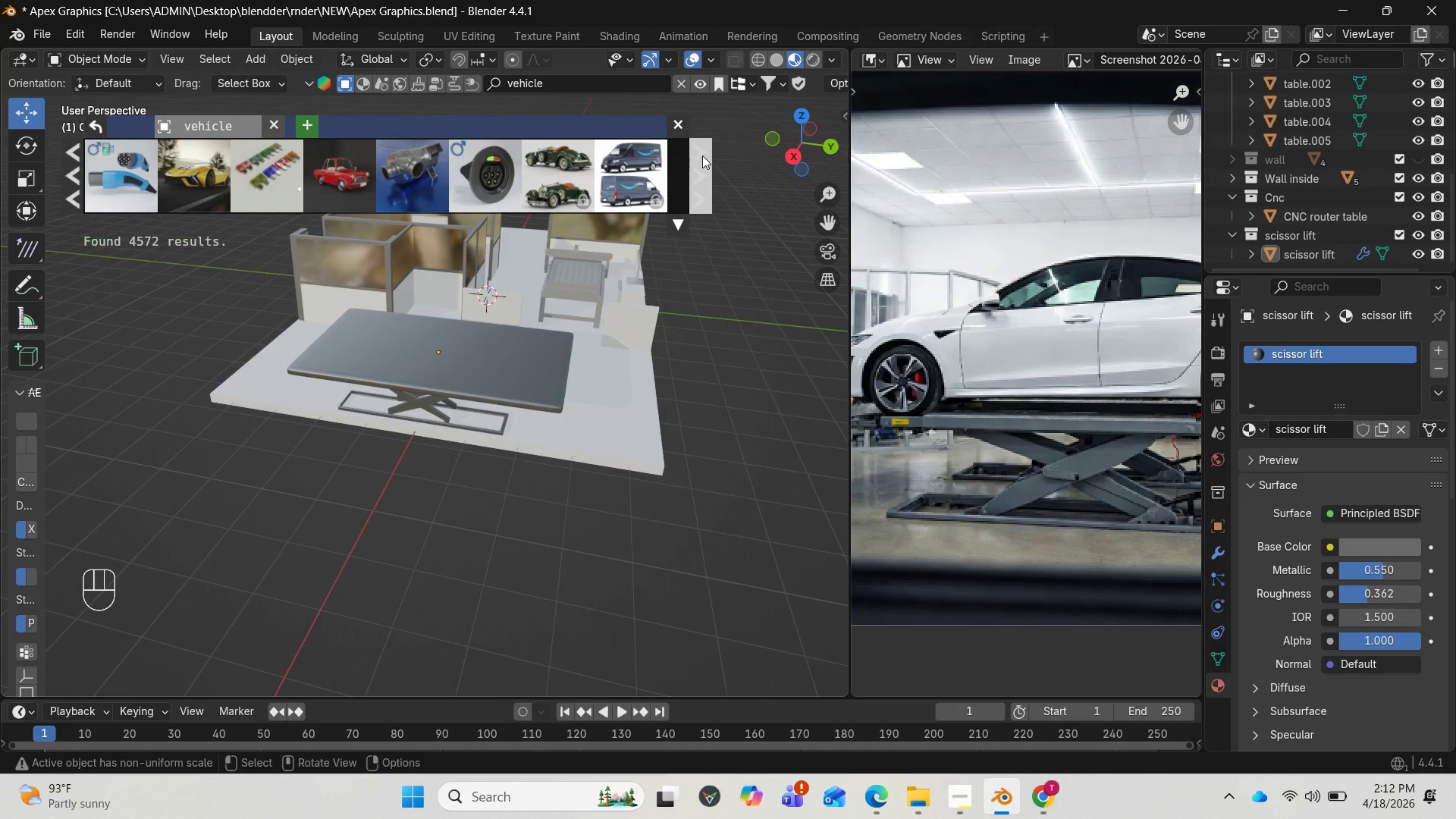 
wait(5.38)
 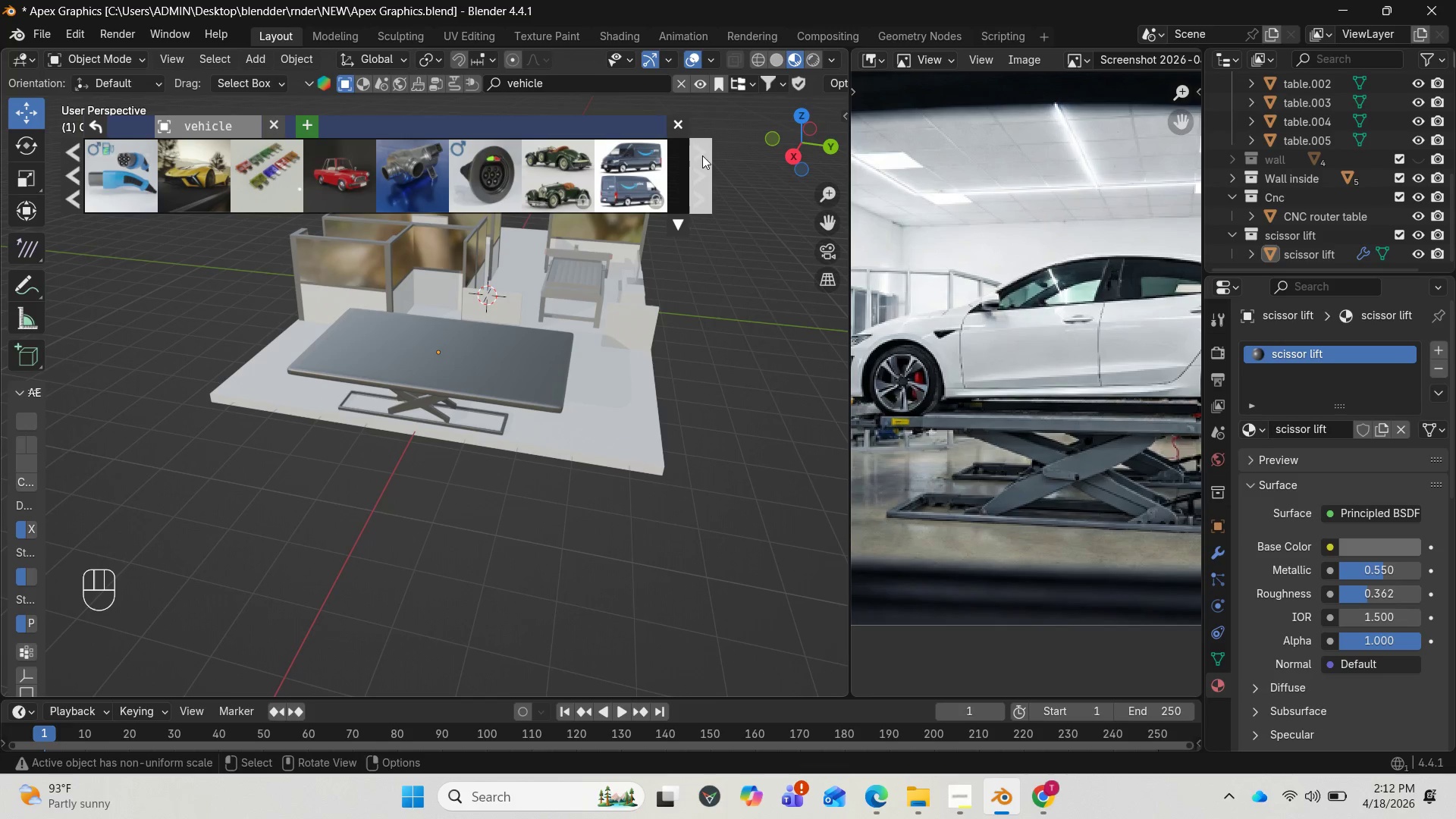 
left_click([702, 155])
 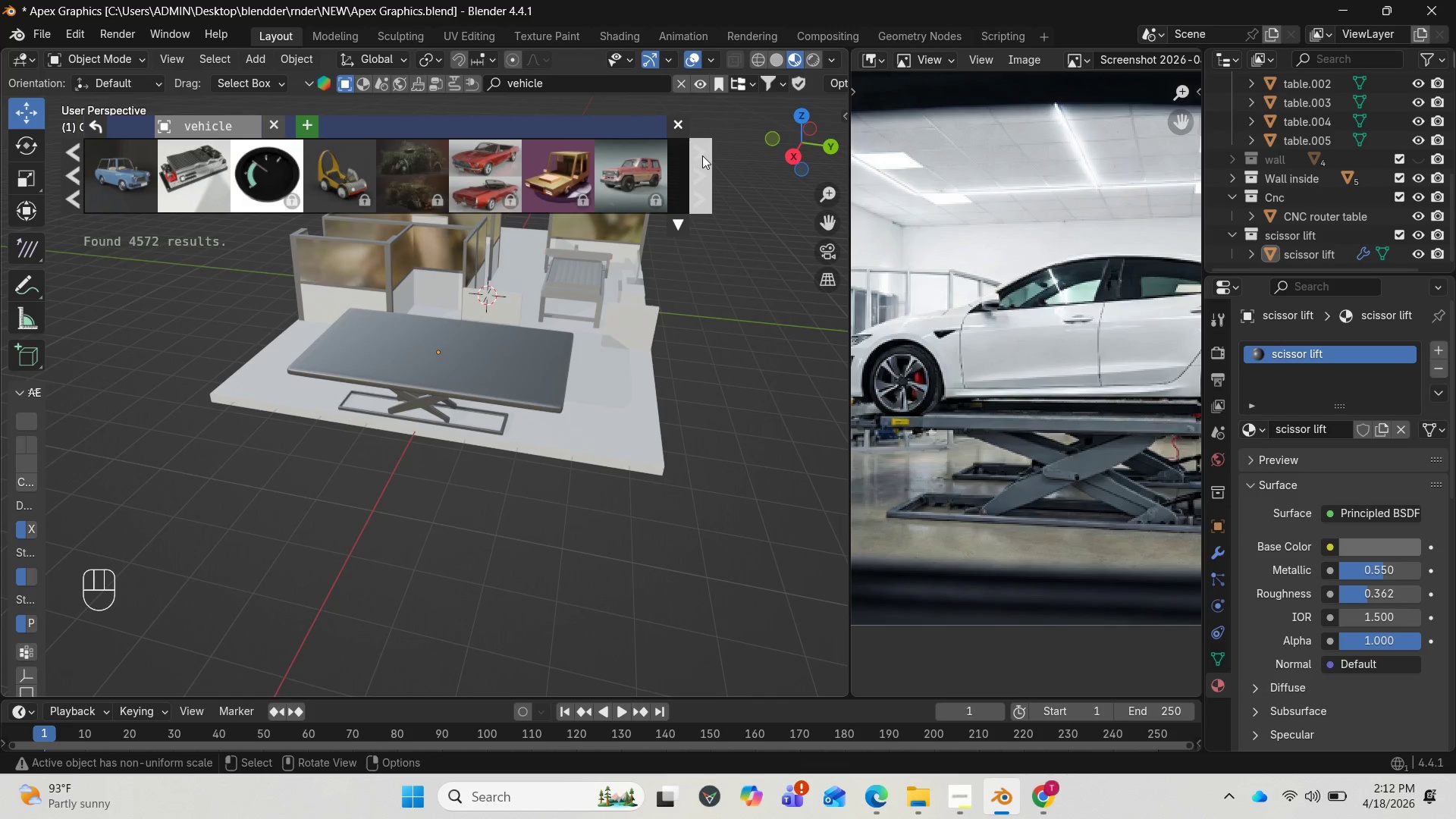 
left_click([702, 155])
 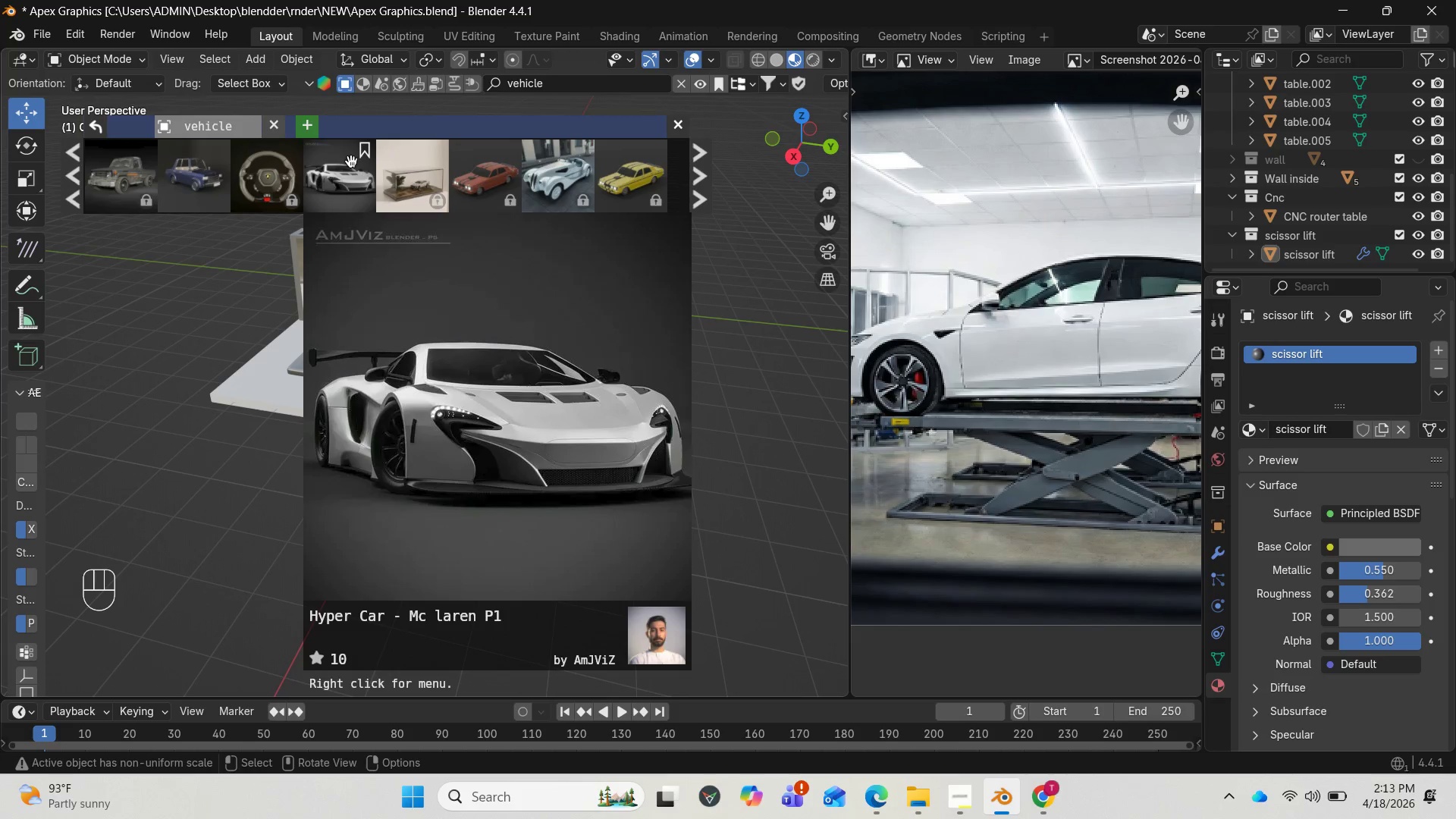 
wait(12.92)
 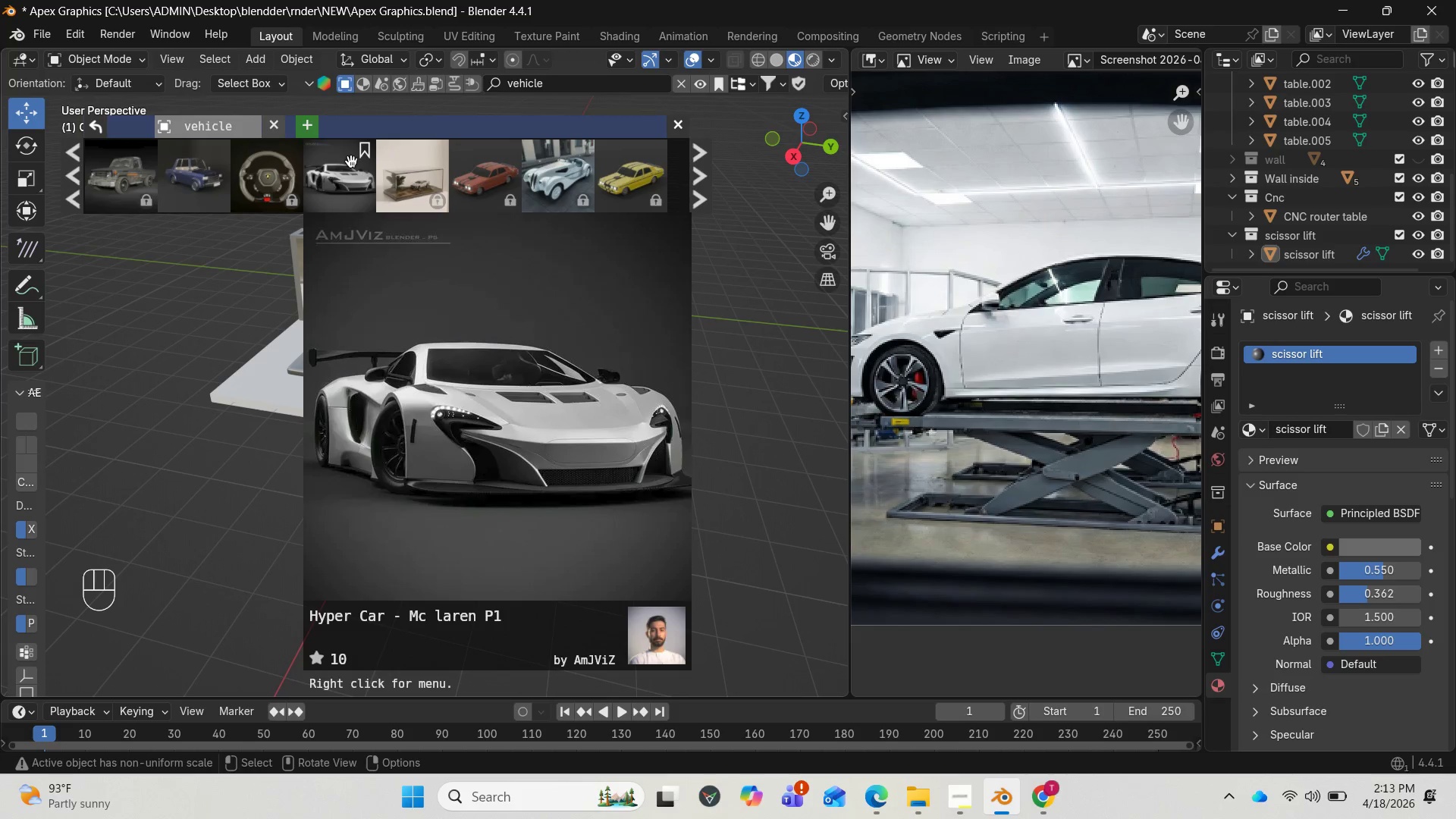 
left_click([351, 160])
 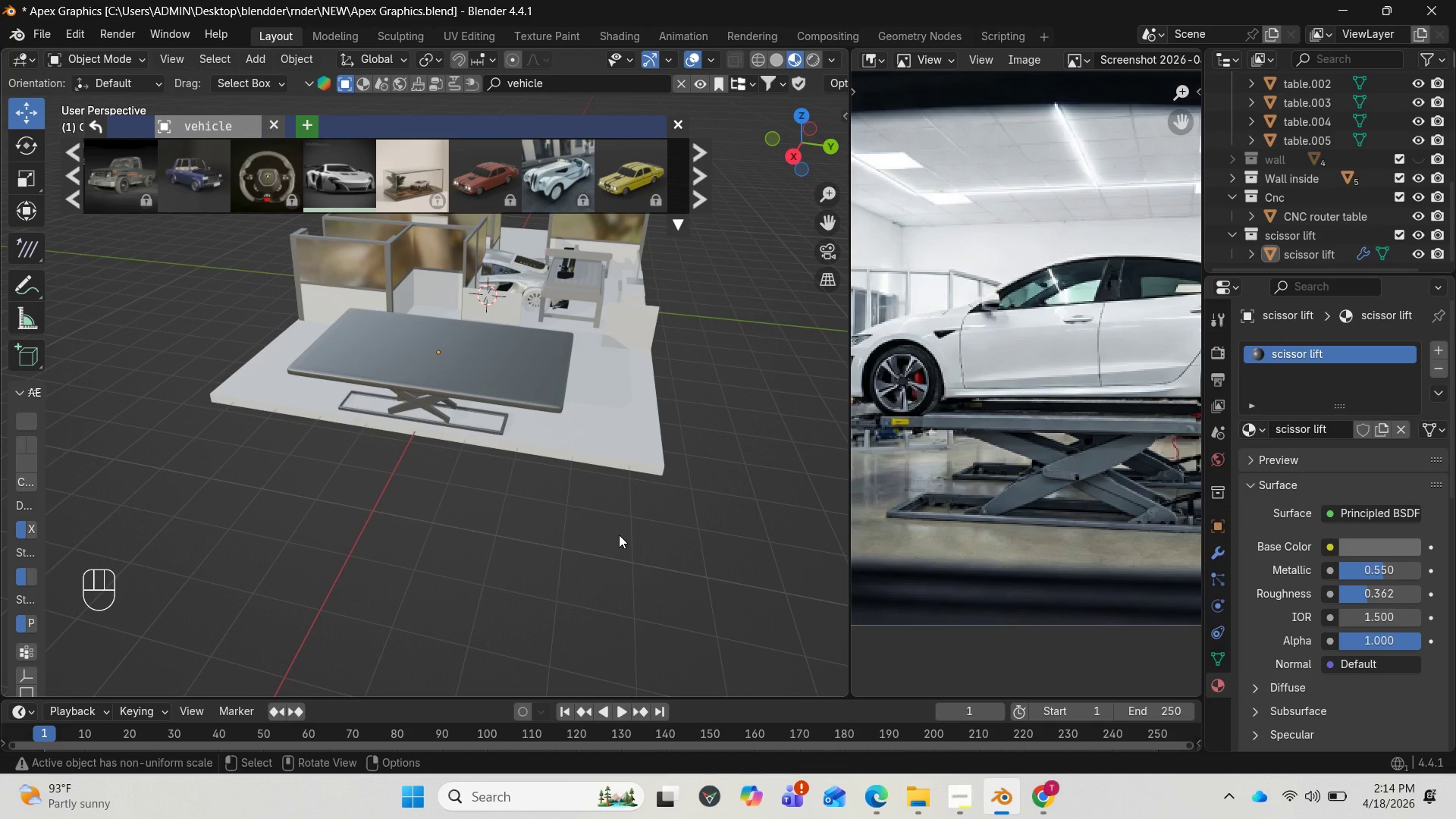 
wait(87.34)
 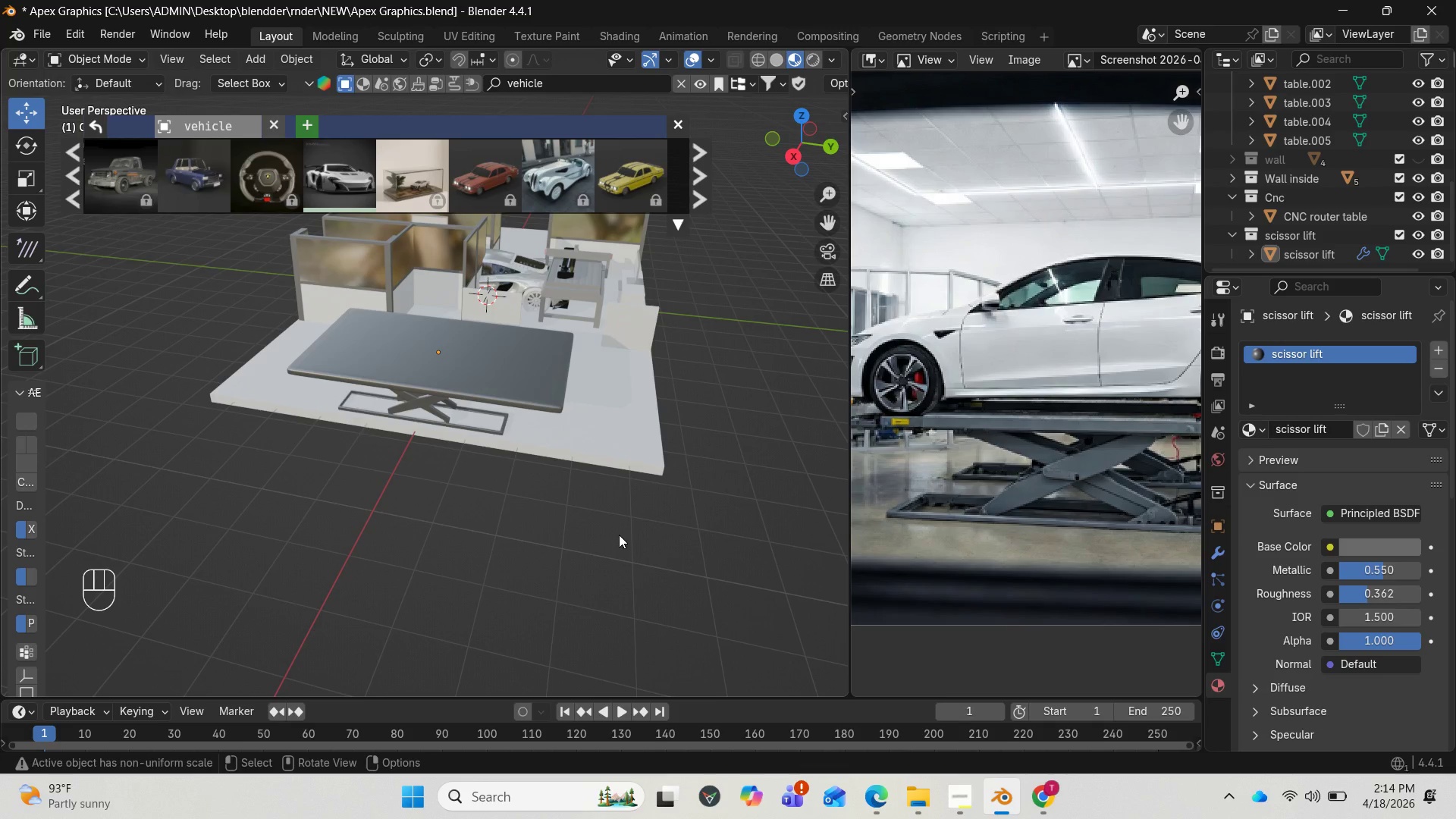 
left_click_drag(start_coordinate=[806, 154], to_coordinate=[584, 171])
 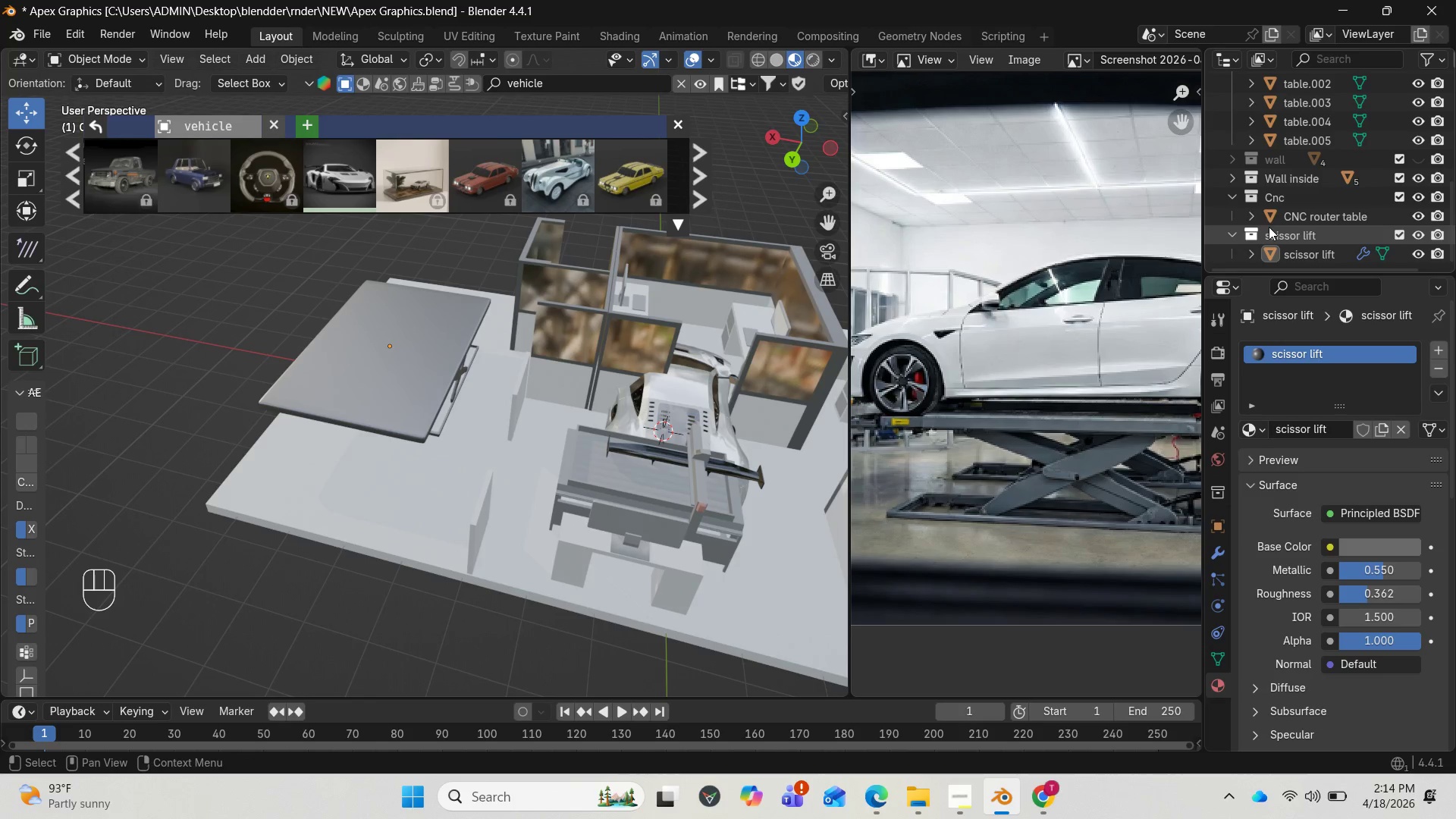 
scroll: coordinate [1300, 212], scroll_direction: up, amount: 9.0
 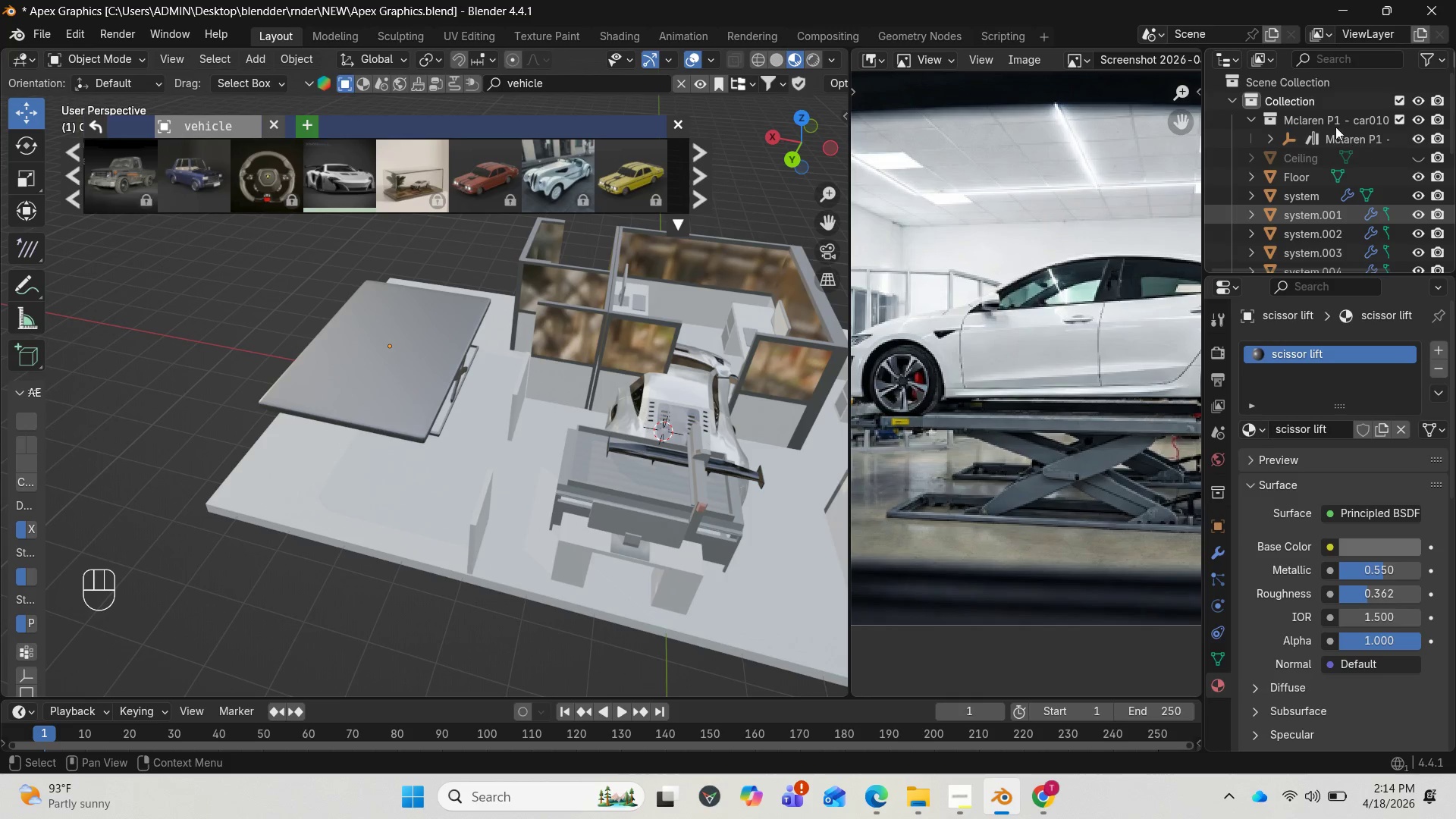 
left_click([1319, 119])
 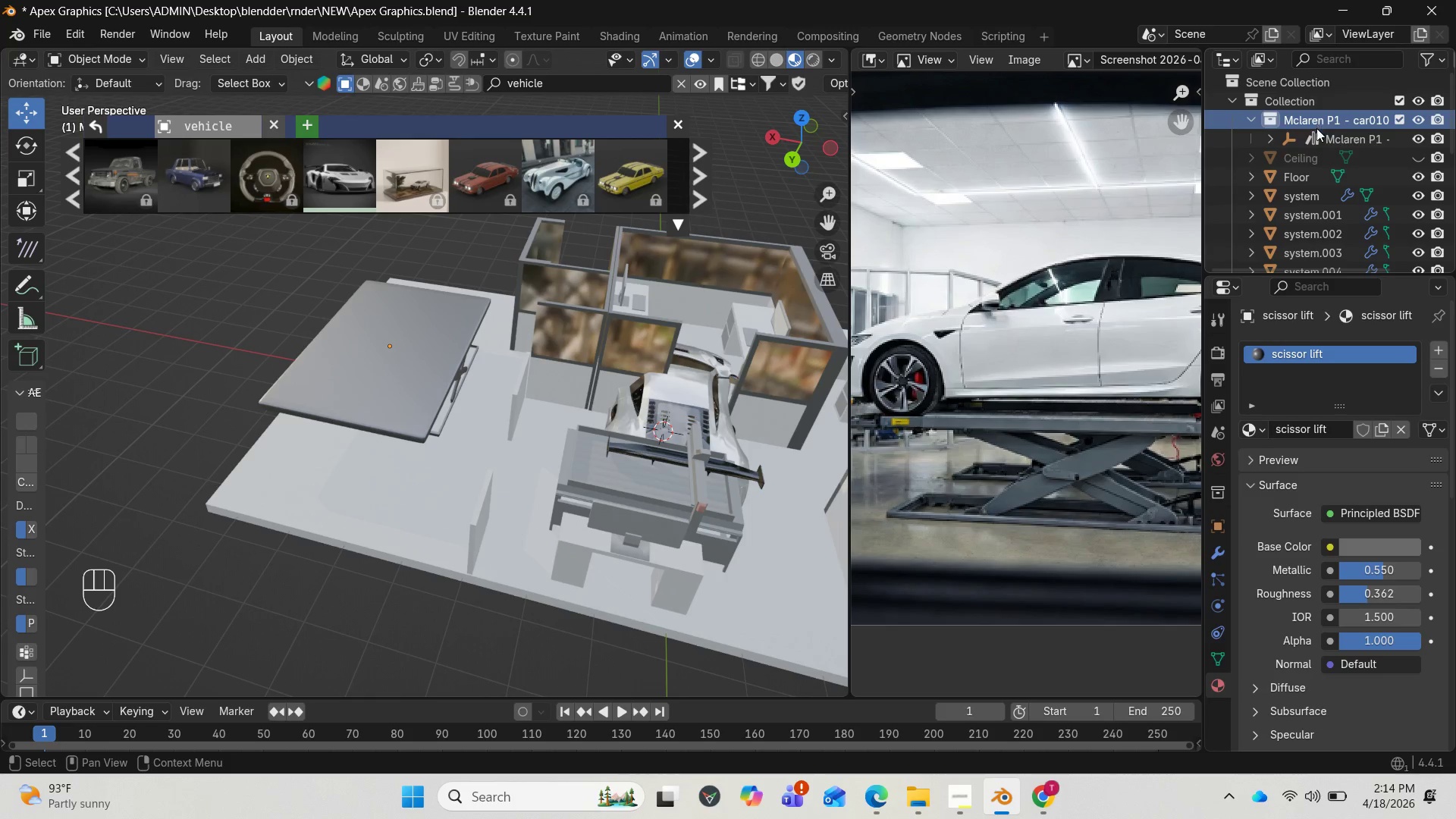 
left_click([1316, 141])
 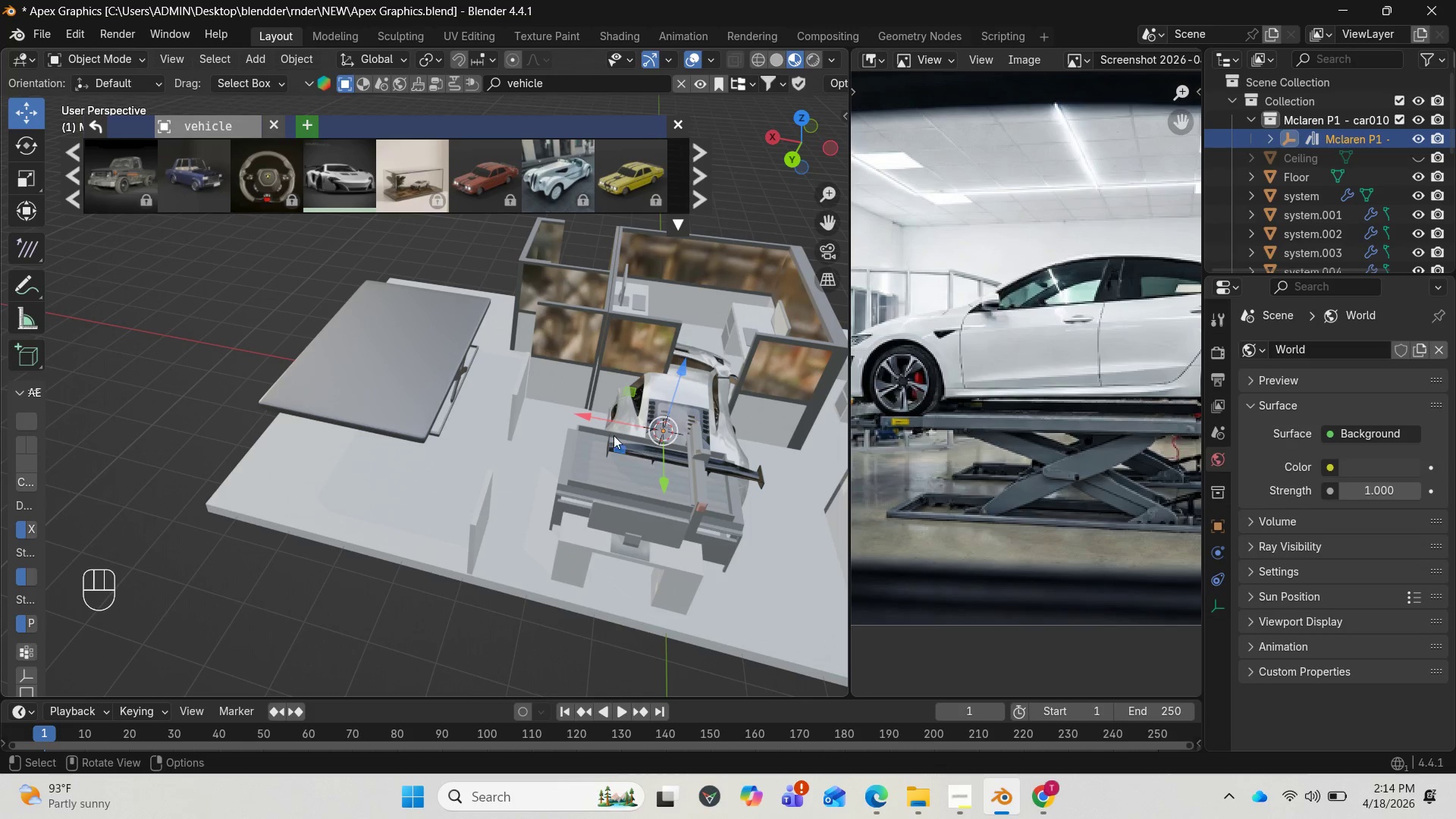 
left_click_drag(start_coordinate=[593, 419], to_coordinate=[303, 372])
 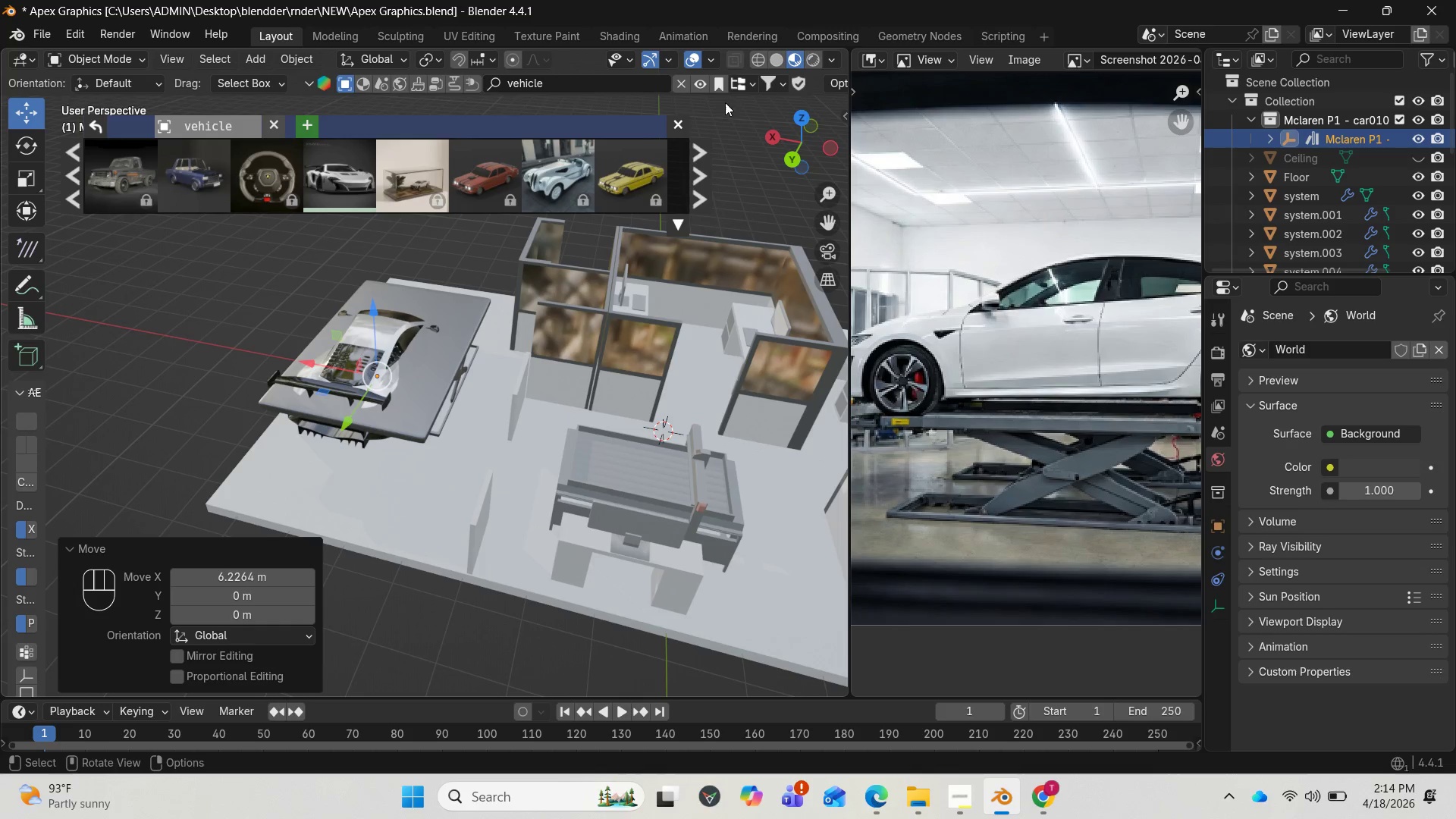 
left_click([698, 83])
 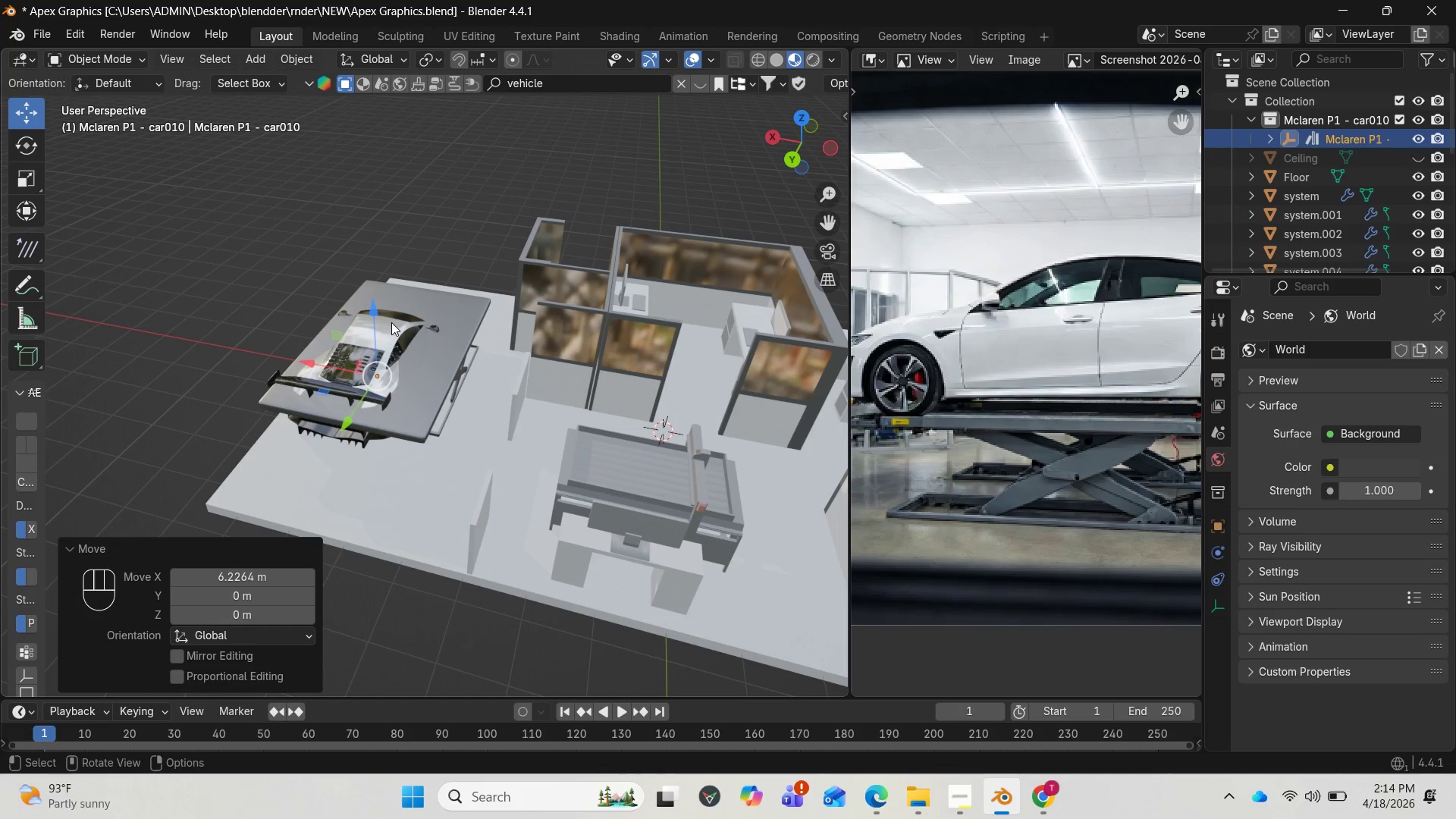 
left_click_drag(start_coordinate=[380, 322], to_coordinate=[373, 278])
 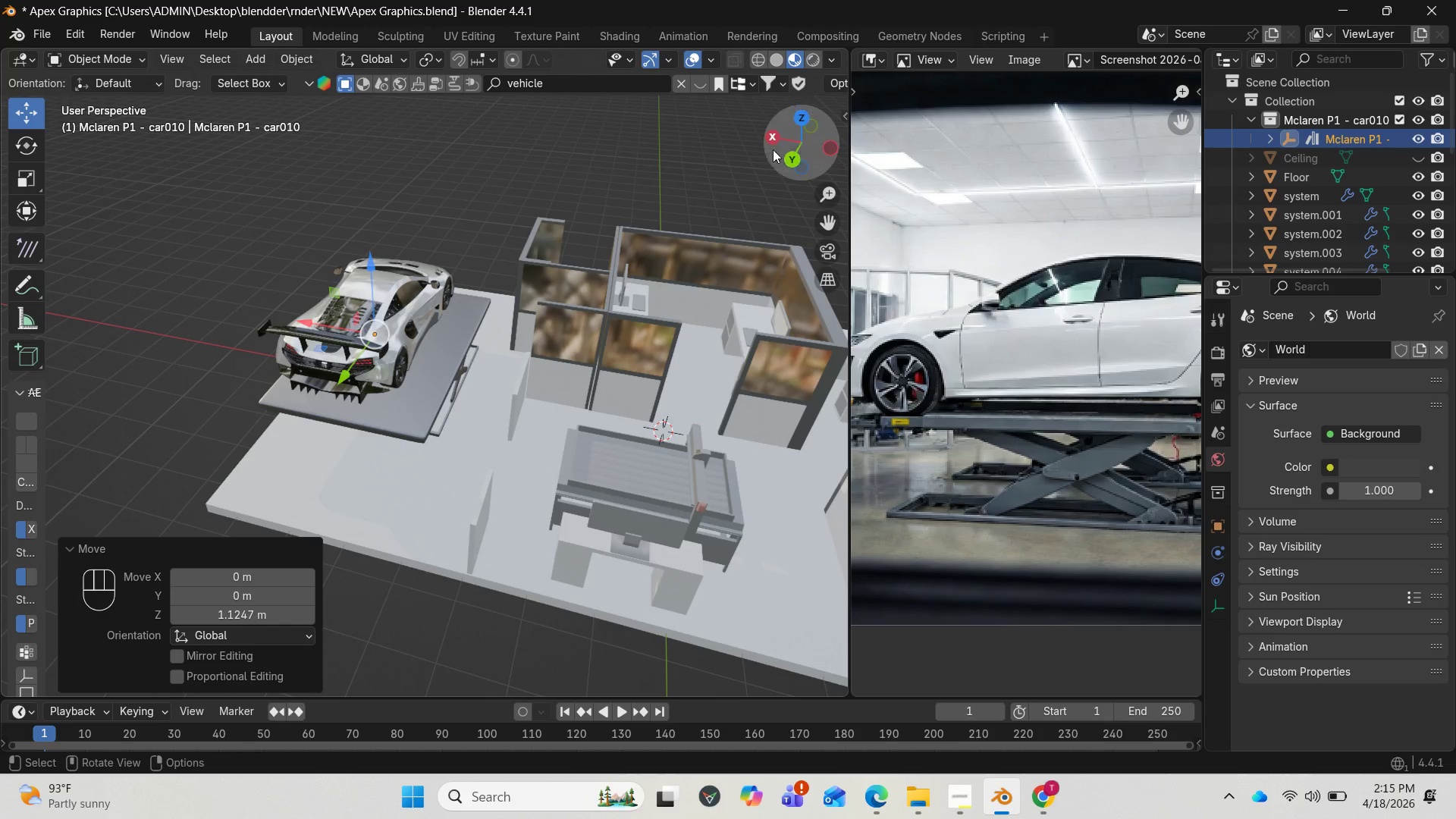 
left_click_drag(start_coordinate=[776, 149], to_coordinate=[788, 95])
 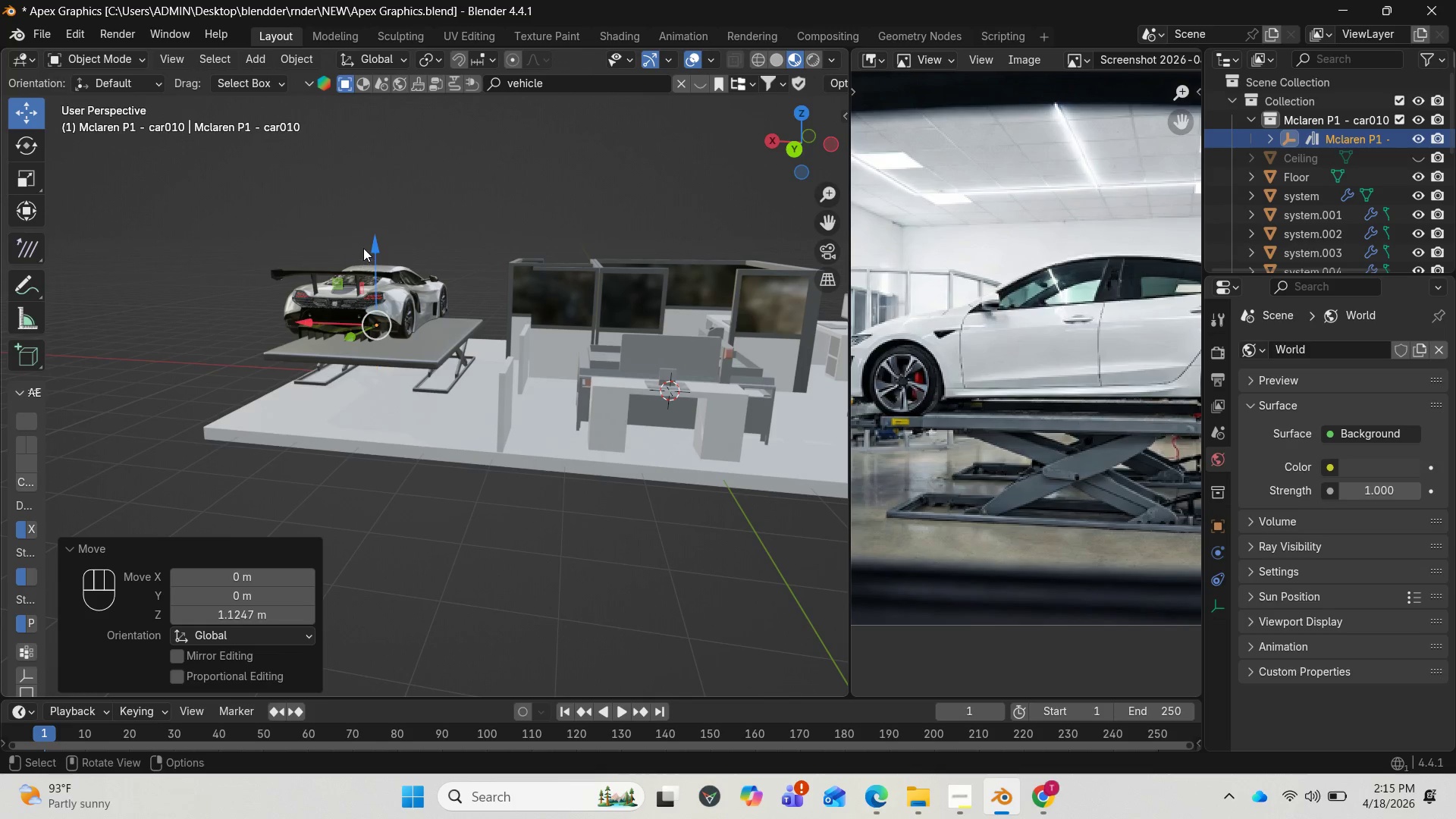 
left_click_drag(start_coordinate=[369, 241], to_coordinate=[373, 253])
 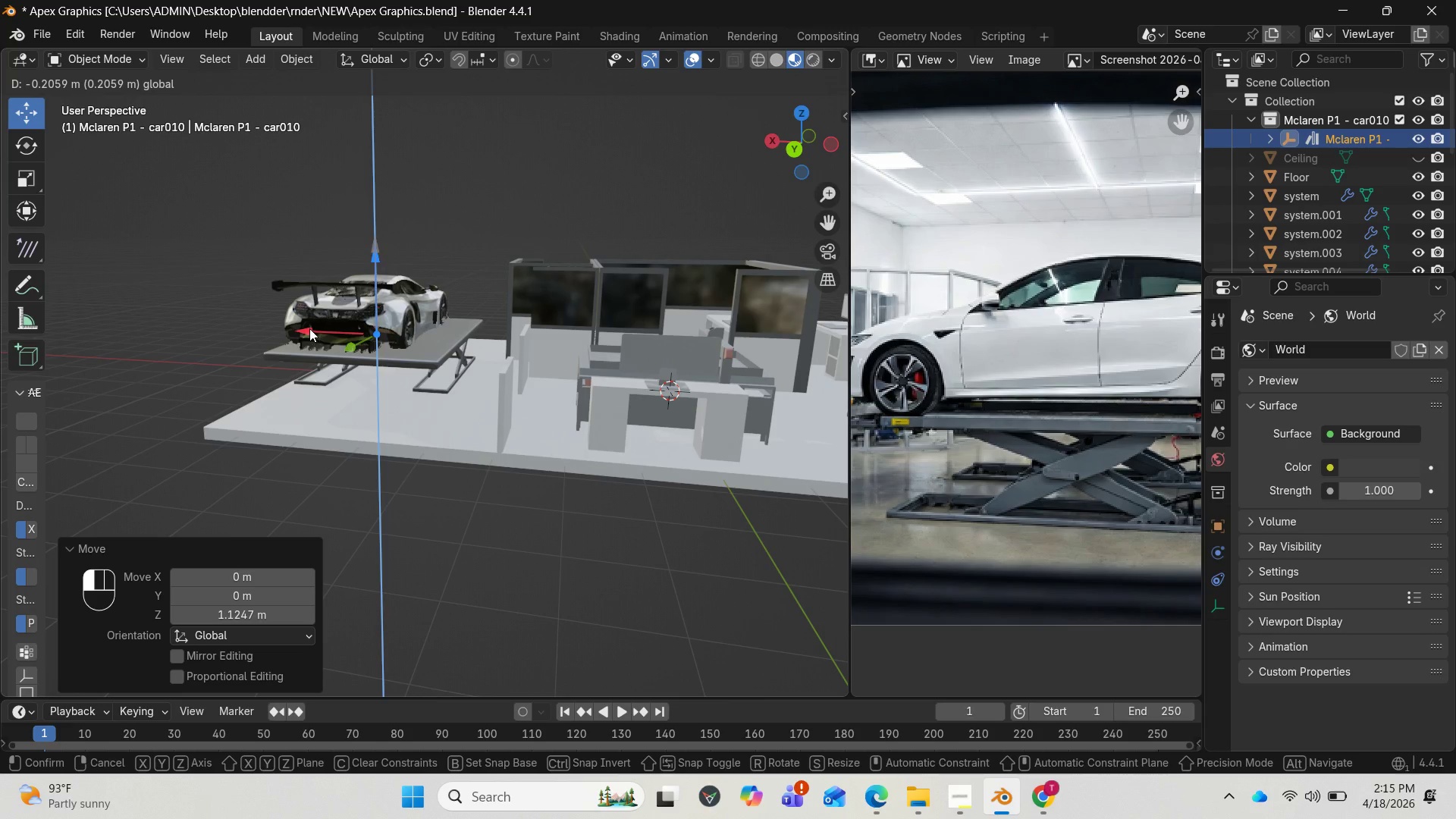 
left_click_drag(start_coordinate=[309, 328], to_coordinate=[333, 327])
 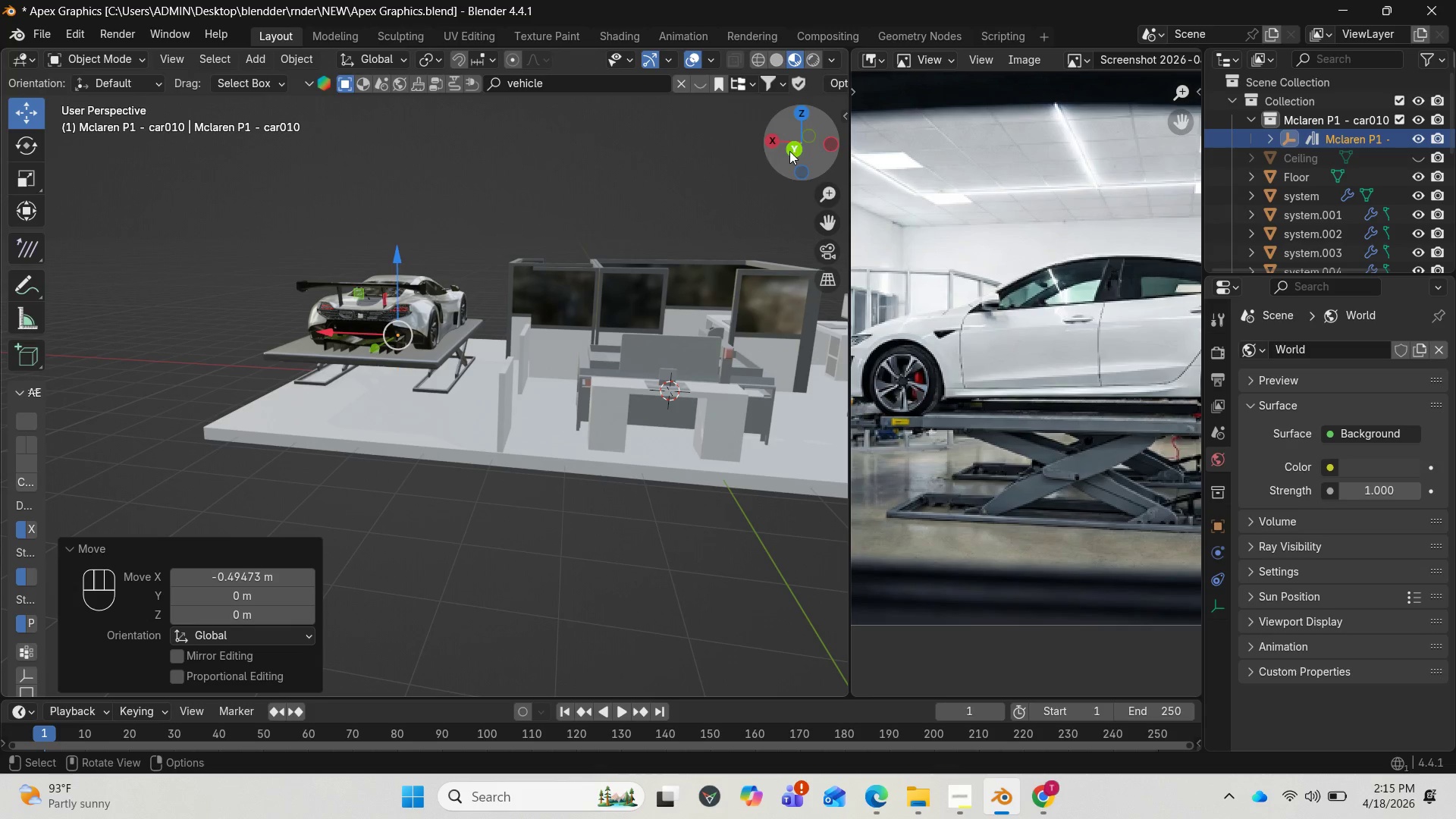 
left_click_drag(start_coordinate=[792, 149], to_coordinate=[293, 158])
 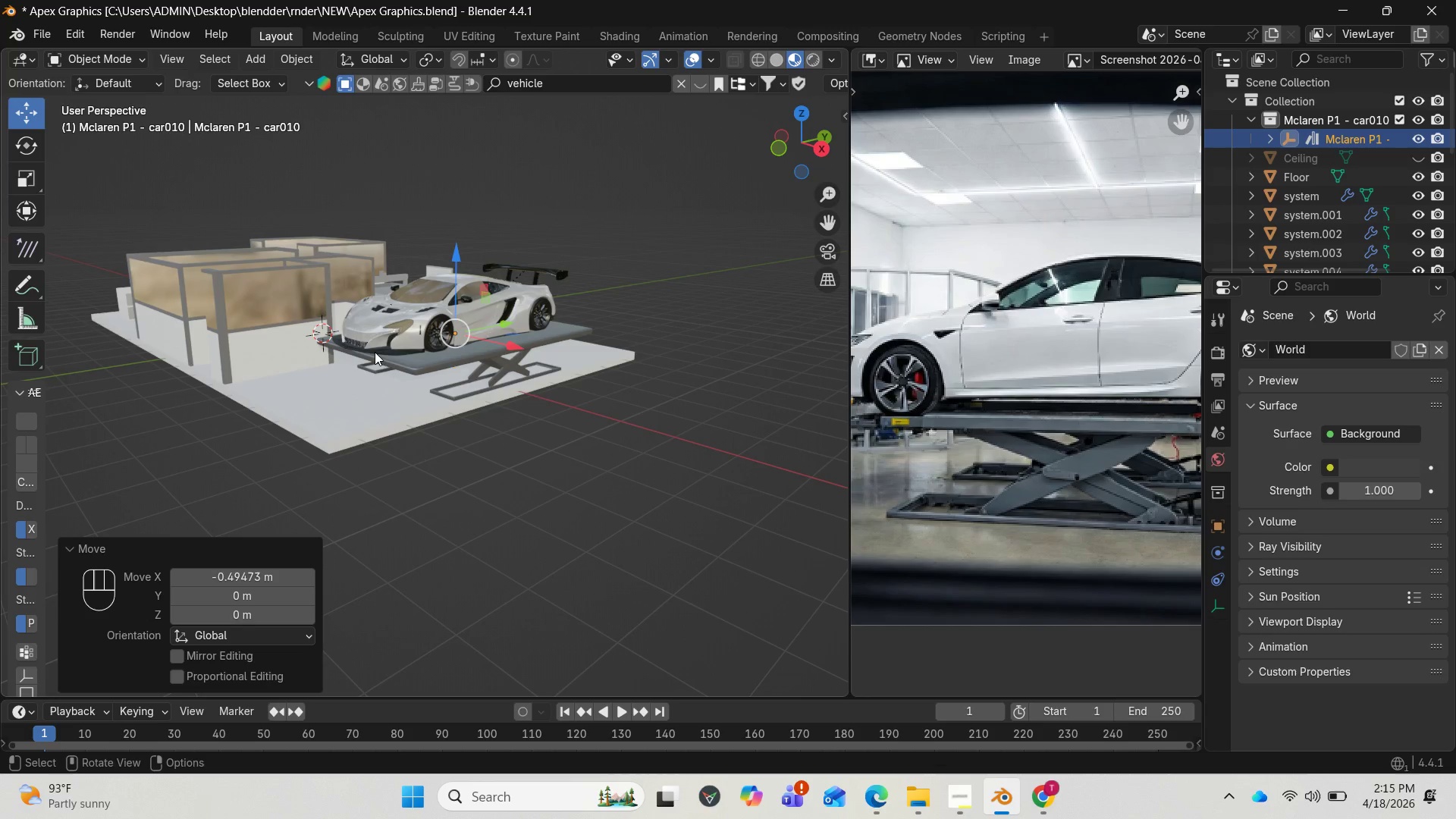 
scroll: coordinate [366, 332], scroll_direction: up, amount: 5.0
 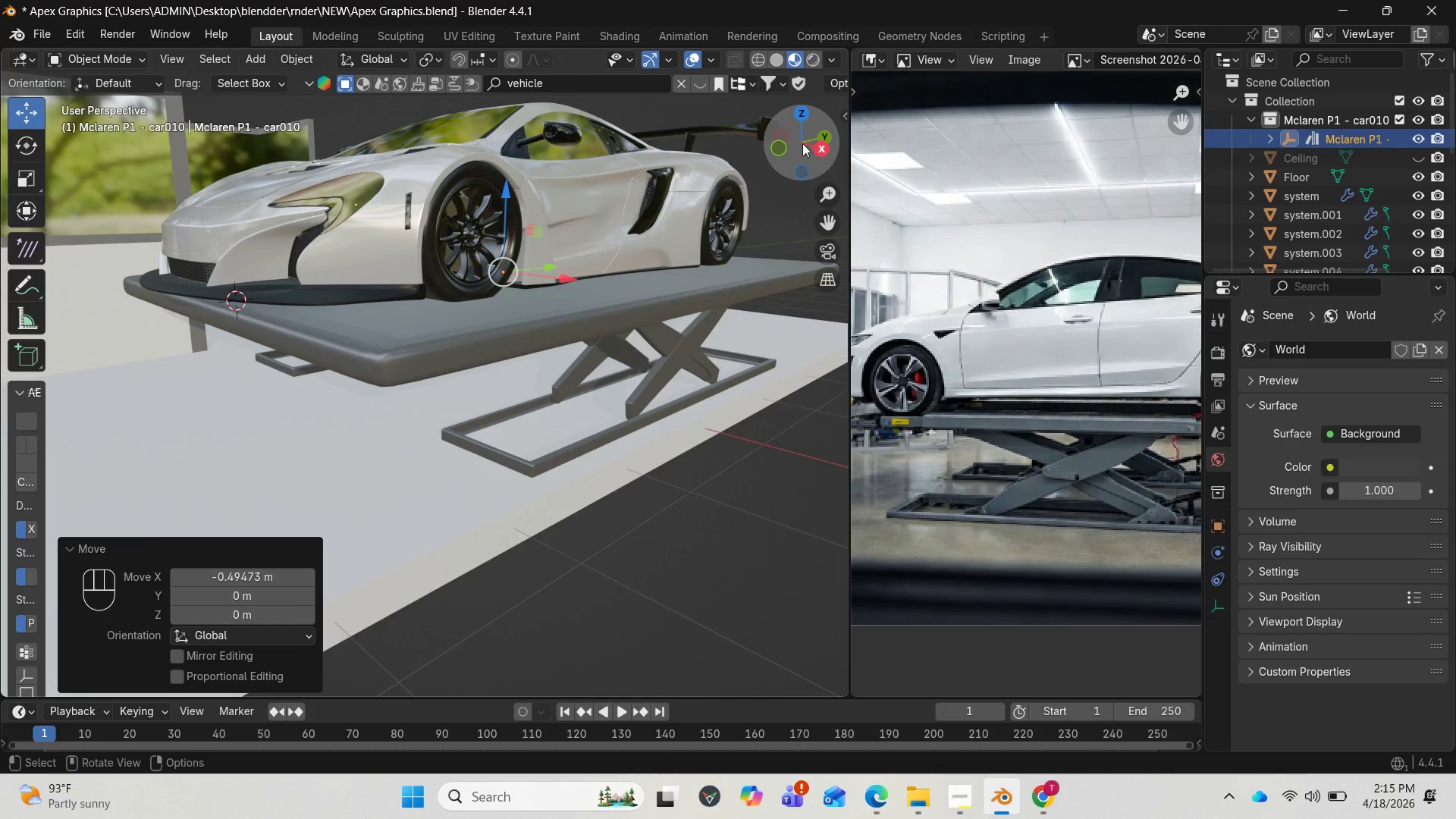 
left_click_drag(start_coordinate=[795, 142], to_coordinate=[598, 168])
 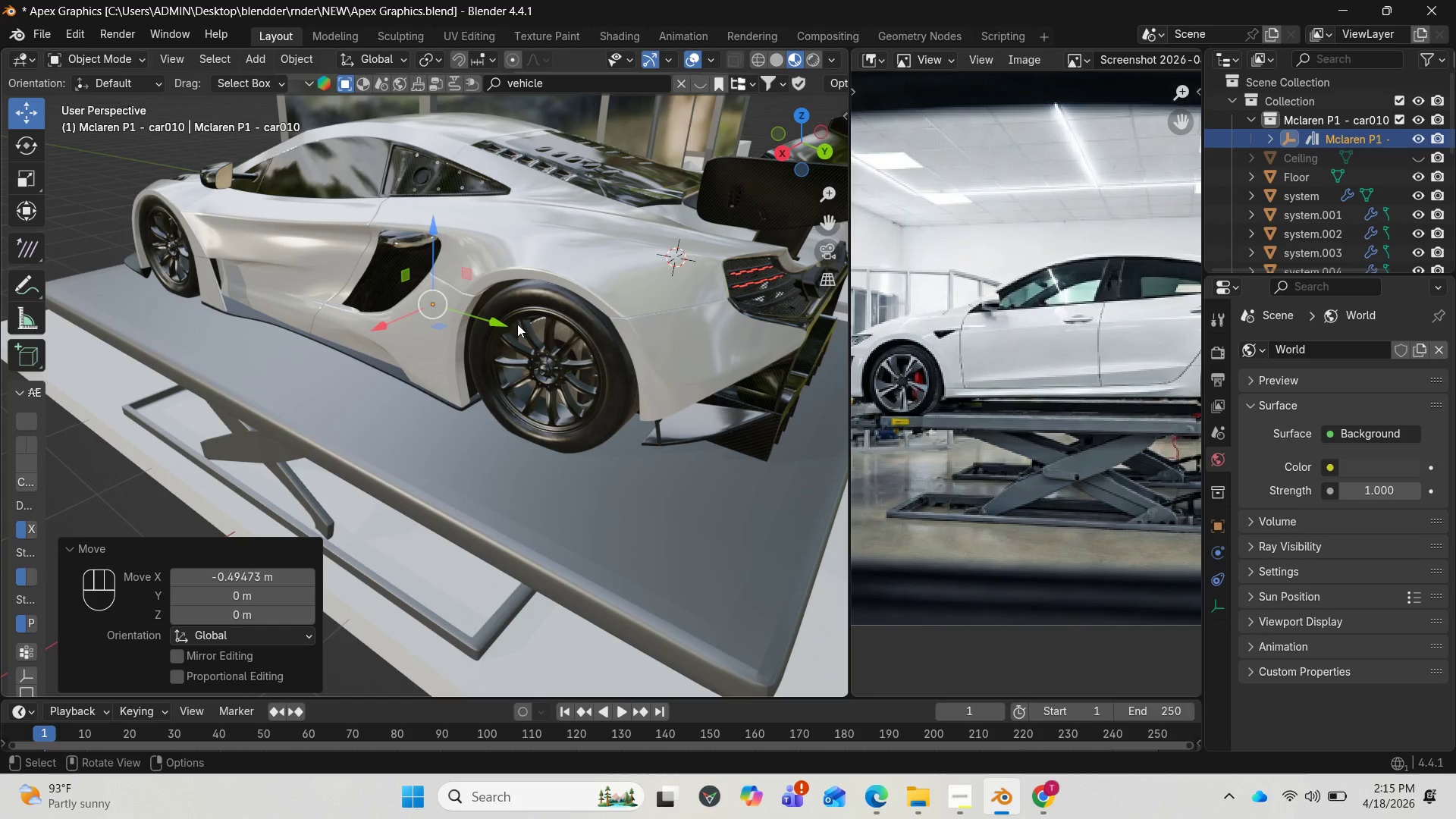 
left_click_drag(start_coordinate=[500, 322], to_coordinate=[516, 347])
 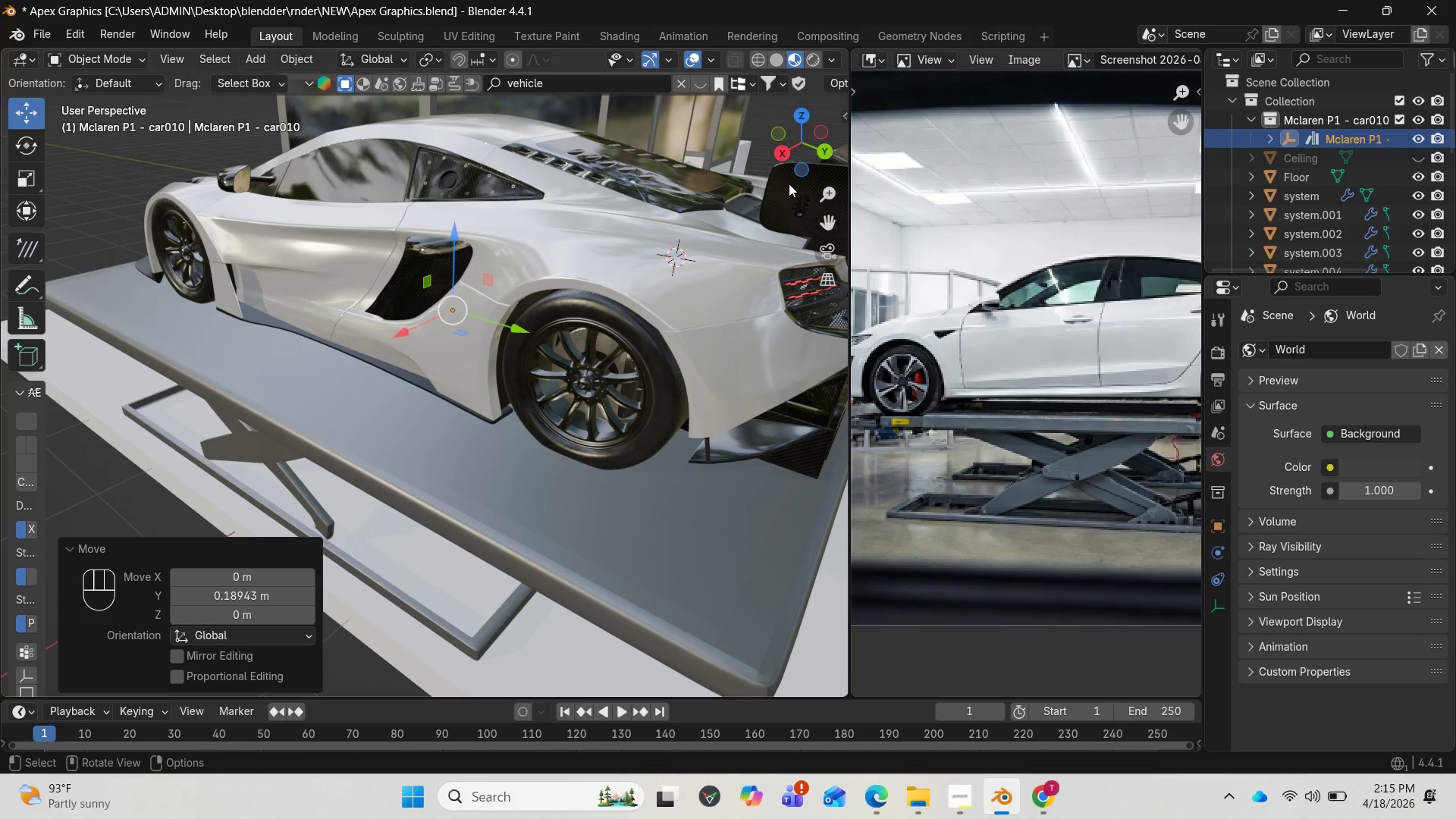 
left_click_drag(start_coordinate=[798, 152], to_coordinate=[695, 129])
 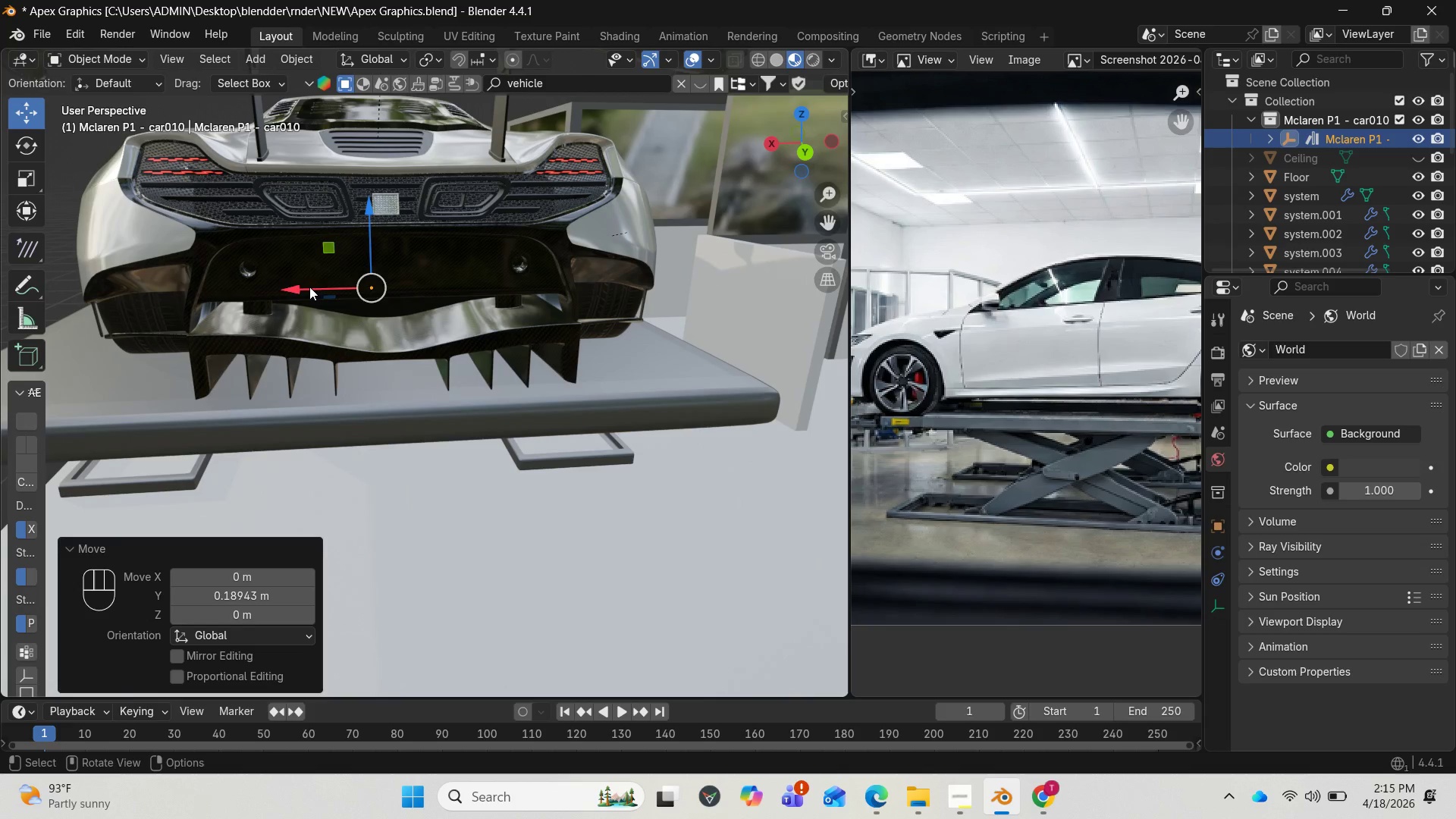 
left_click_drag(start_coordinate=[298, 288], to_coordinate=[277, 284])
 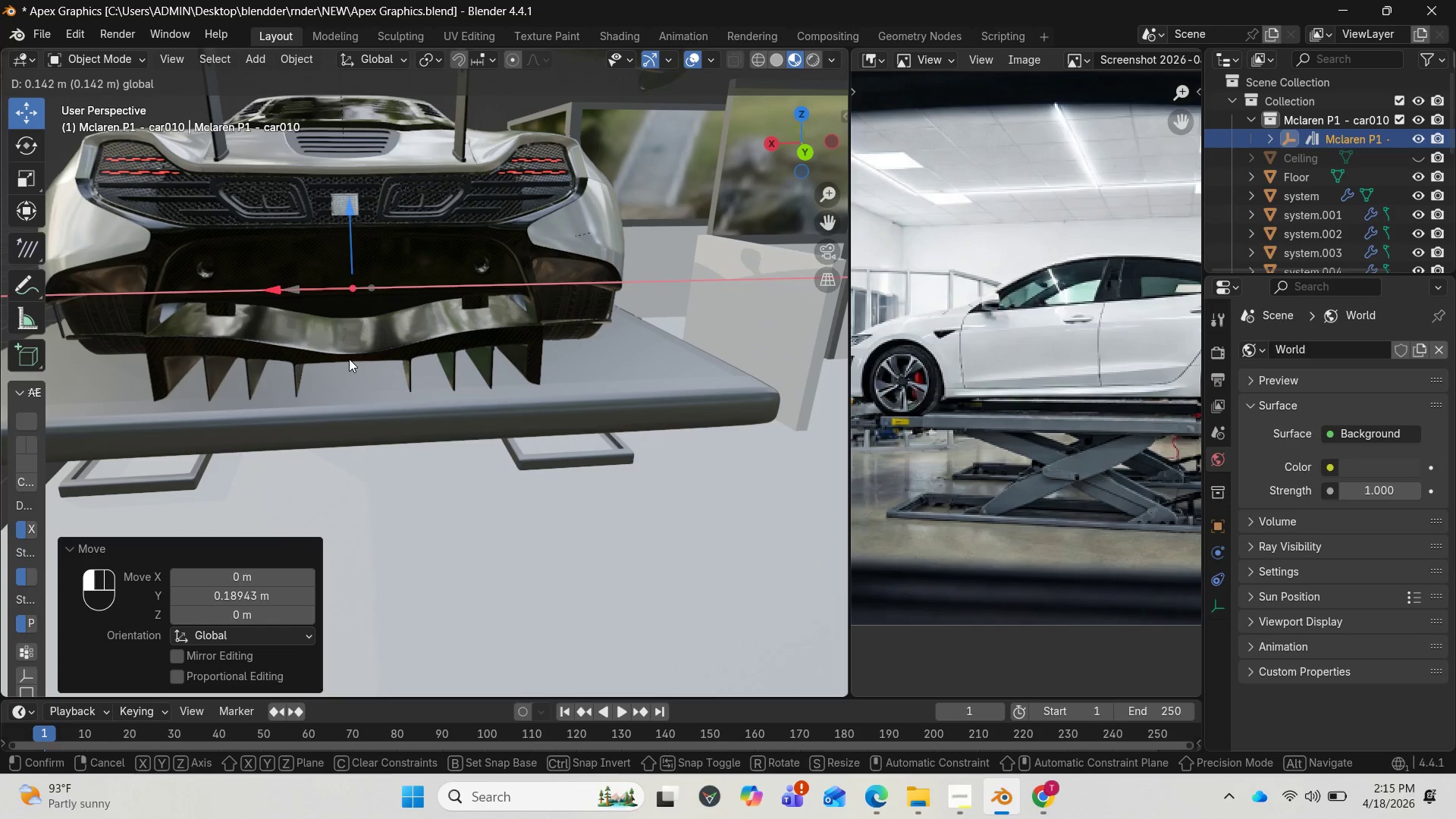 
scroll: coordinate [361, 401], scroll_direction: down, amount: 3.0
 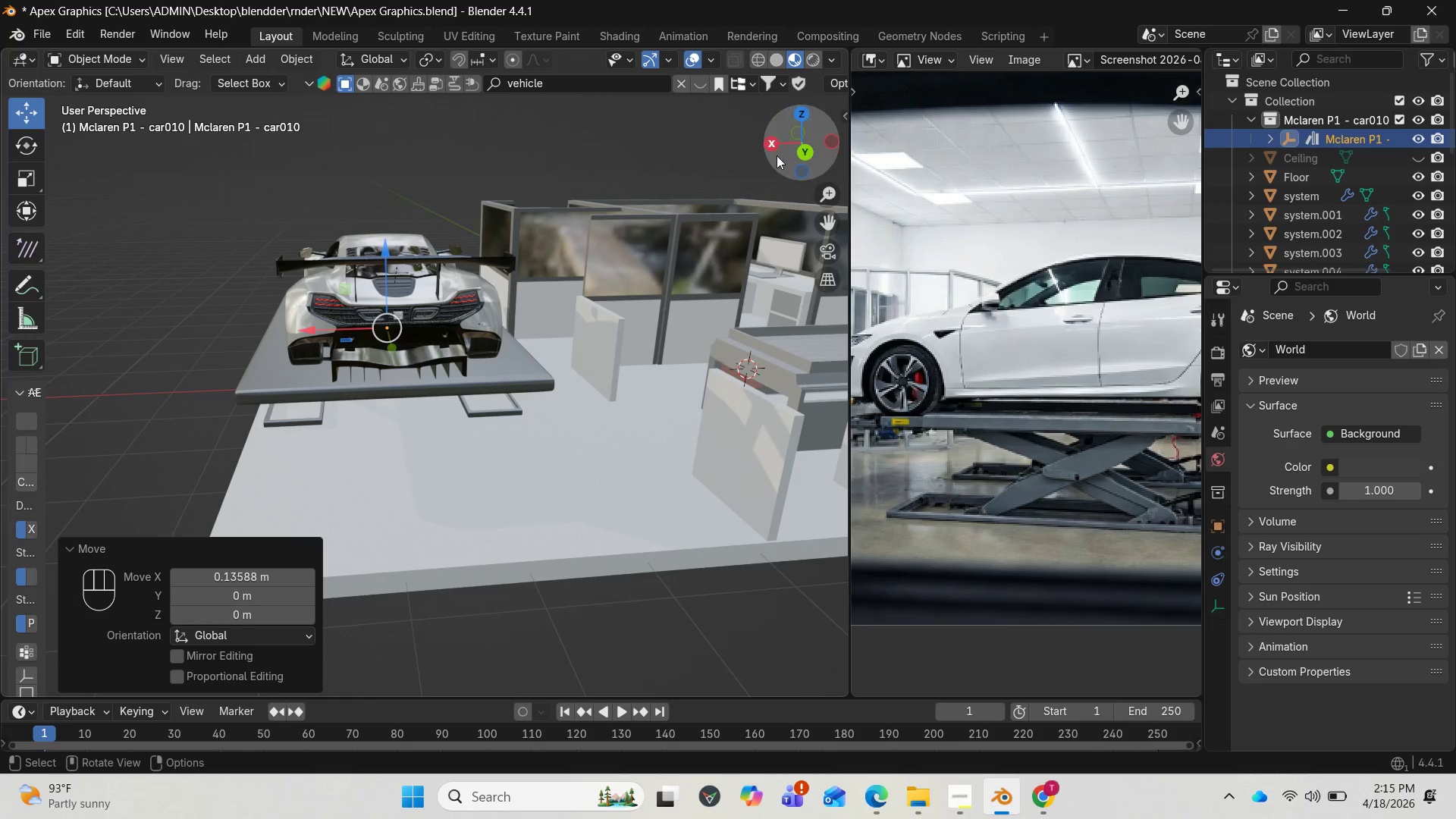 
left_click_drag(start_coordinate=[785, 149], to_coordinate=[816, 141])
 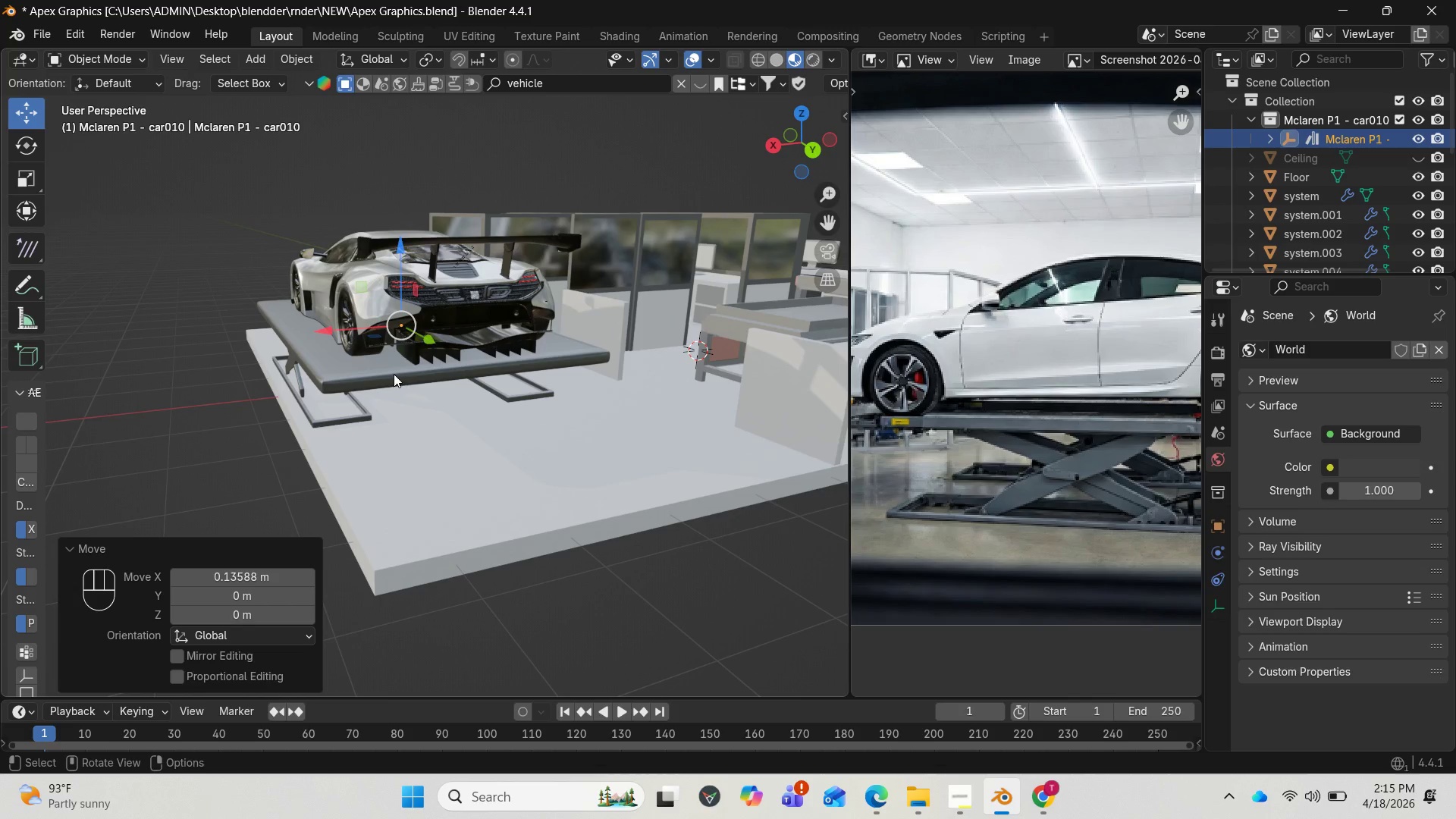 
left_click([394, 374])
 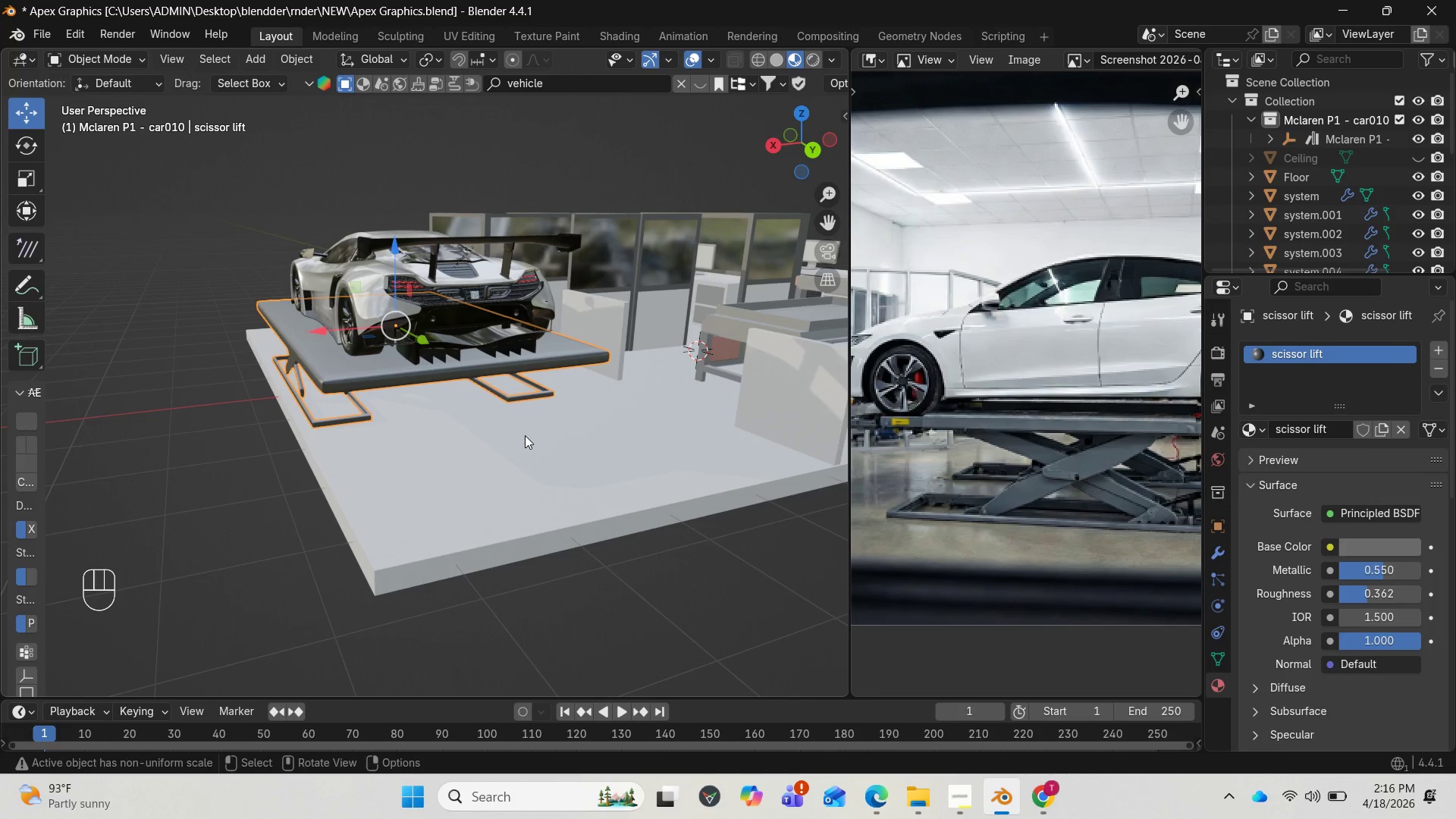 
wait(6.81)
 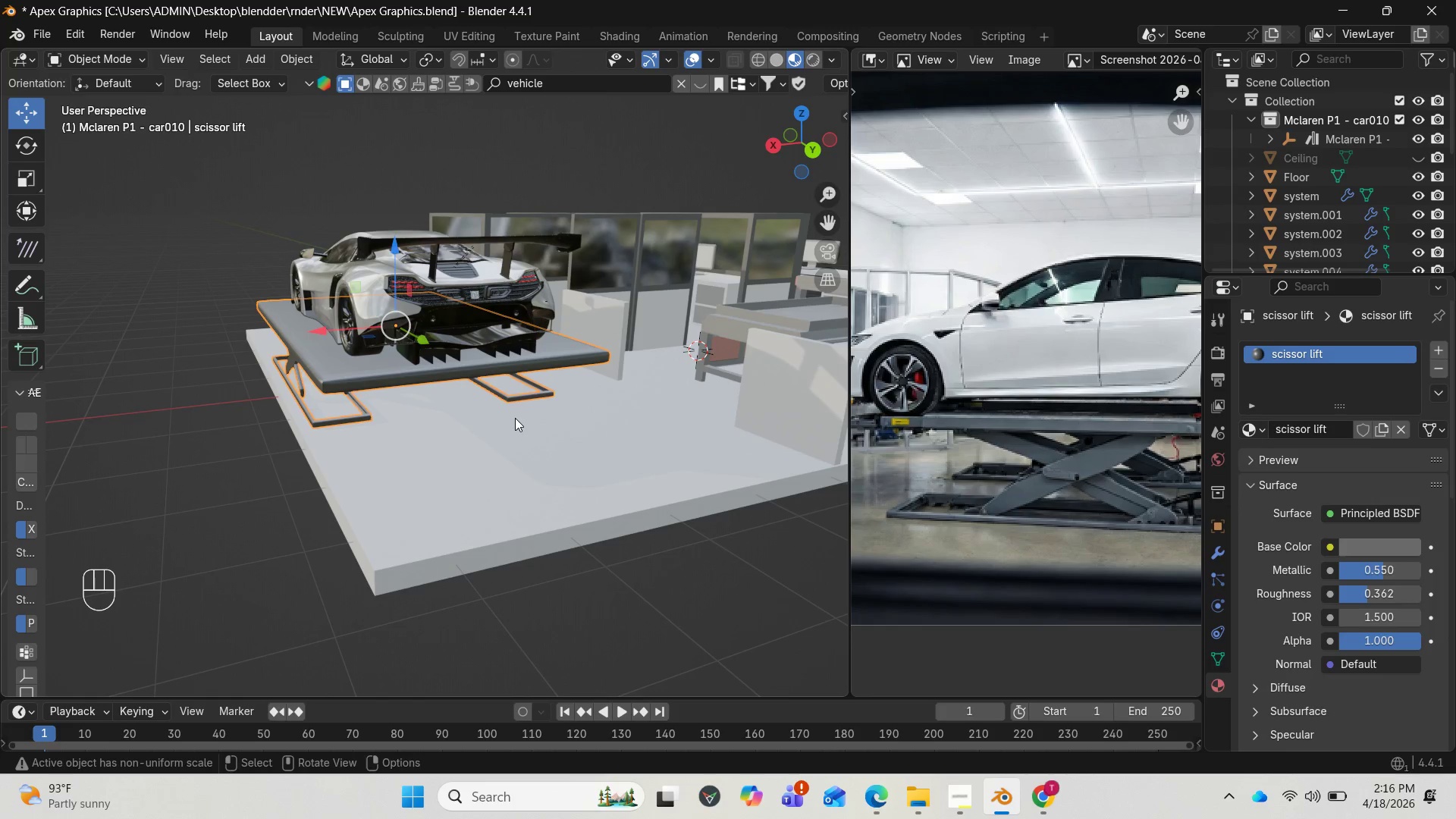 
right_click([535, 435])
 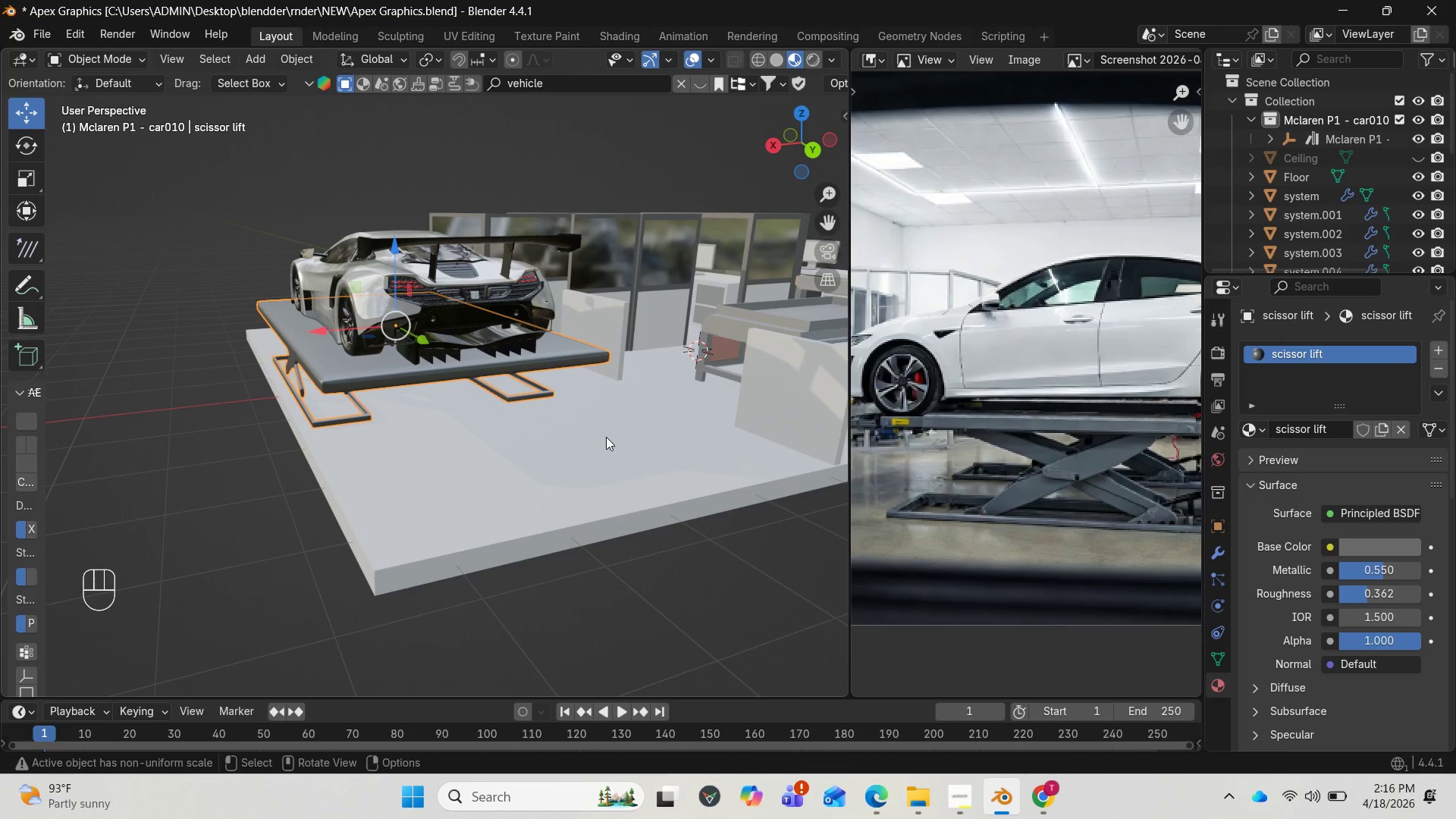 
type(syx)
 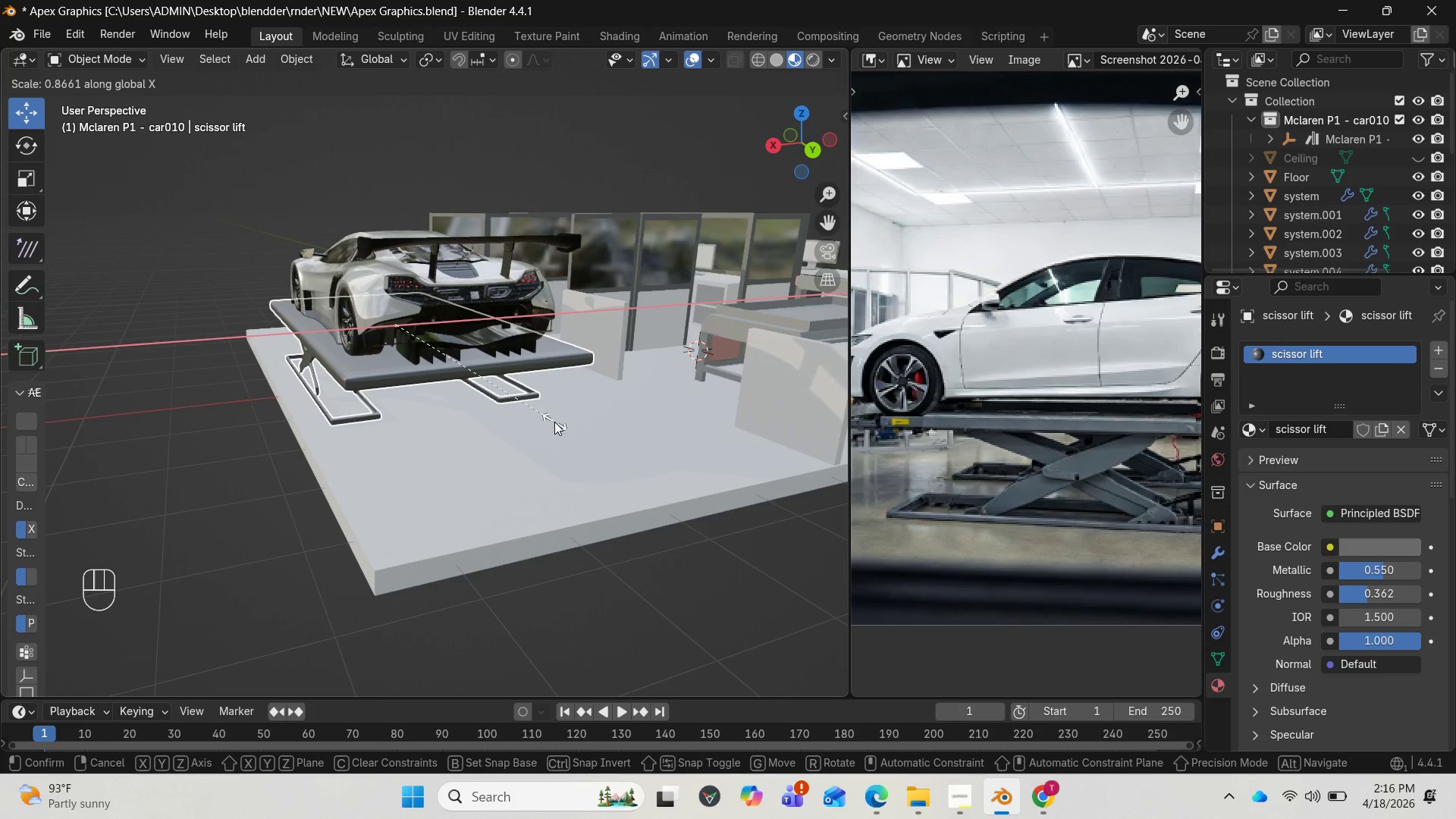 
wait(5.48)
 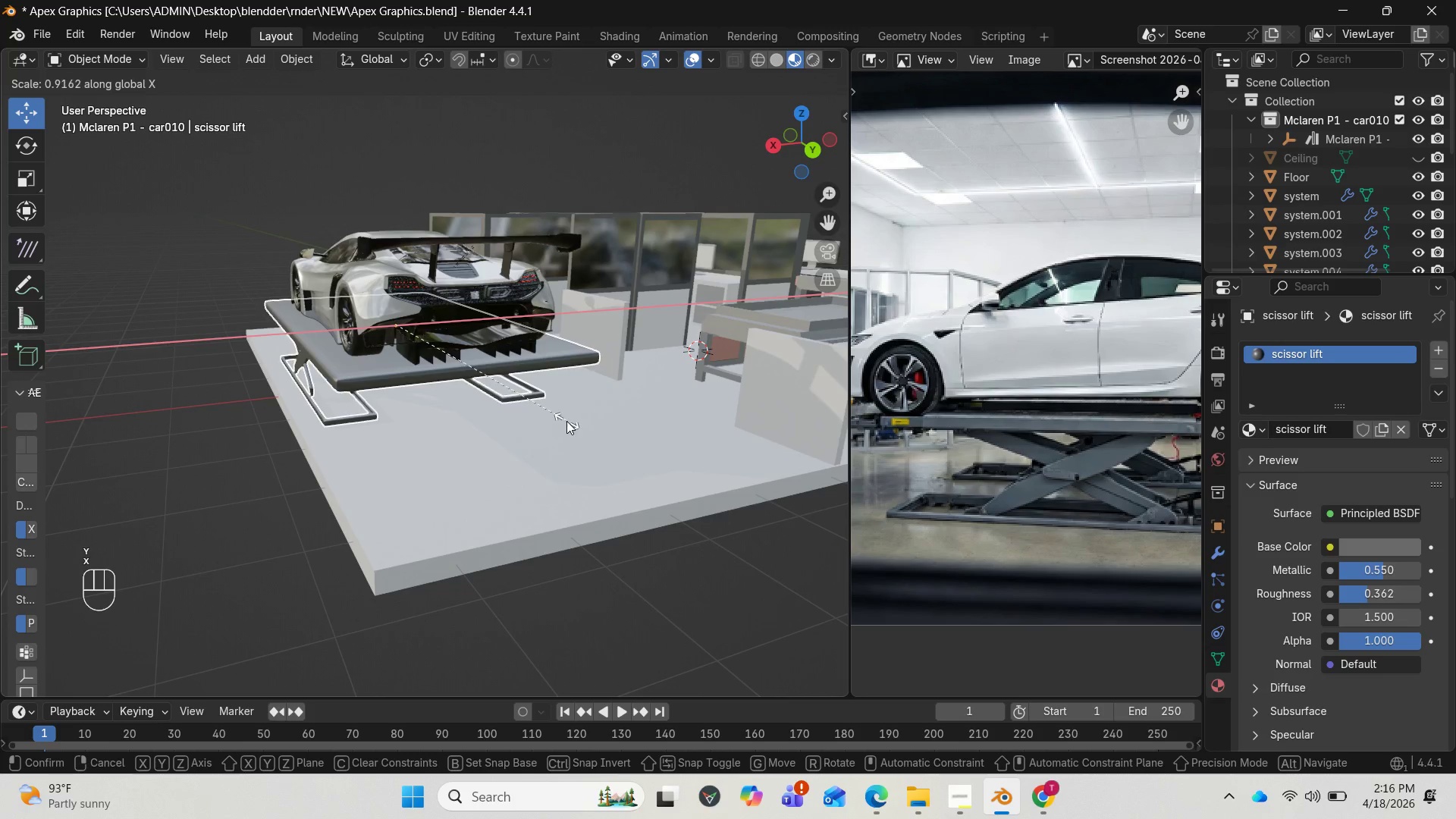 
left_click([548, 422])
 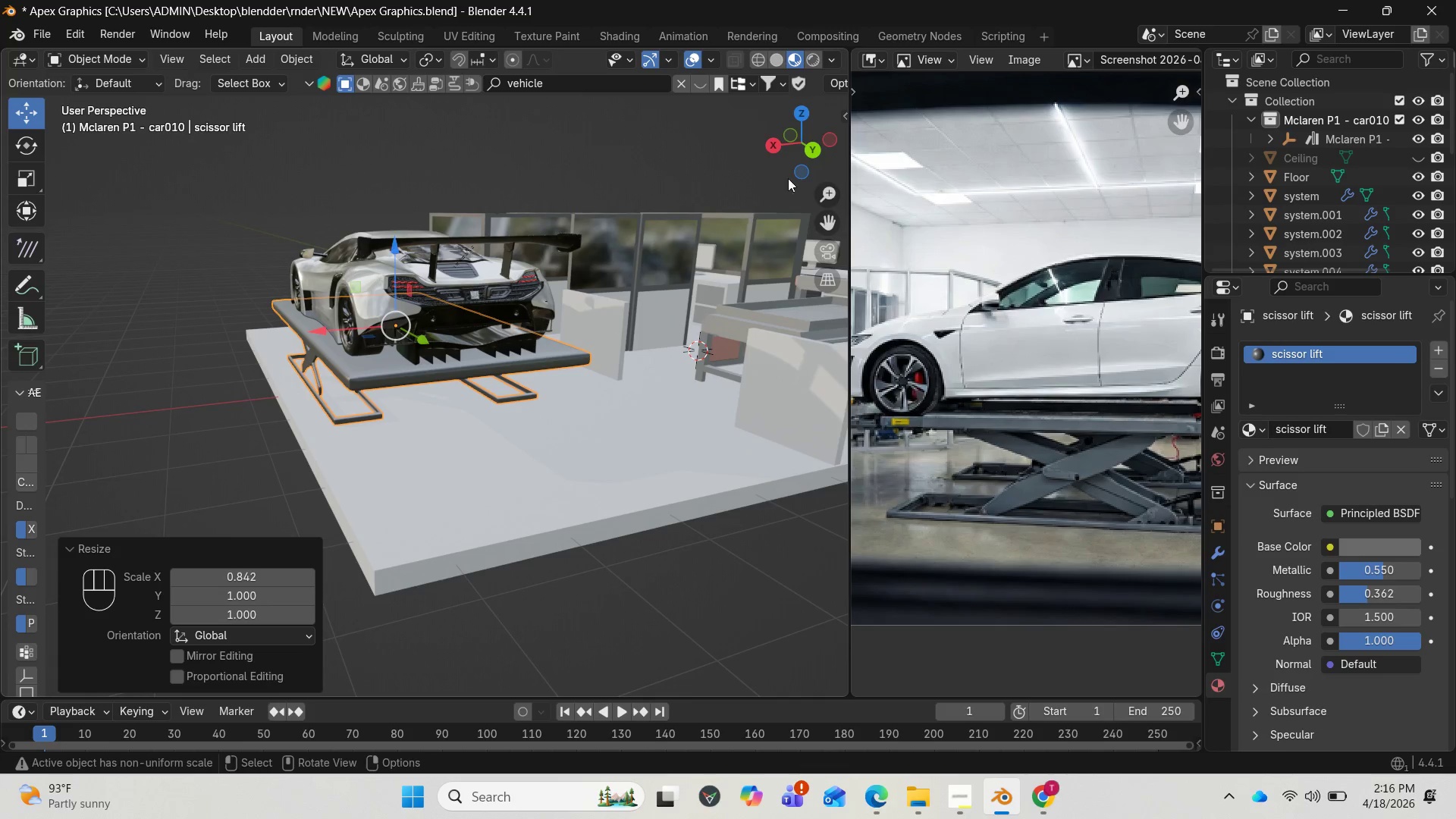 
left_click_drag(start_coordinate=[802, 155], to_coordinate=[679, 168])
 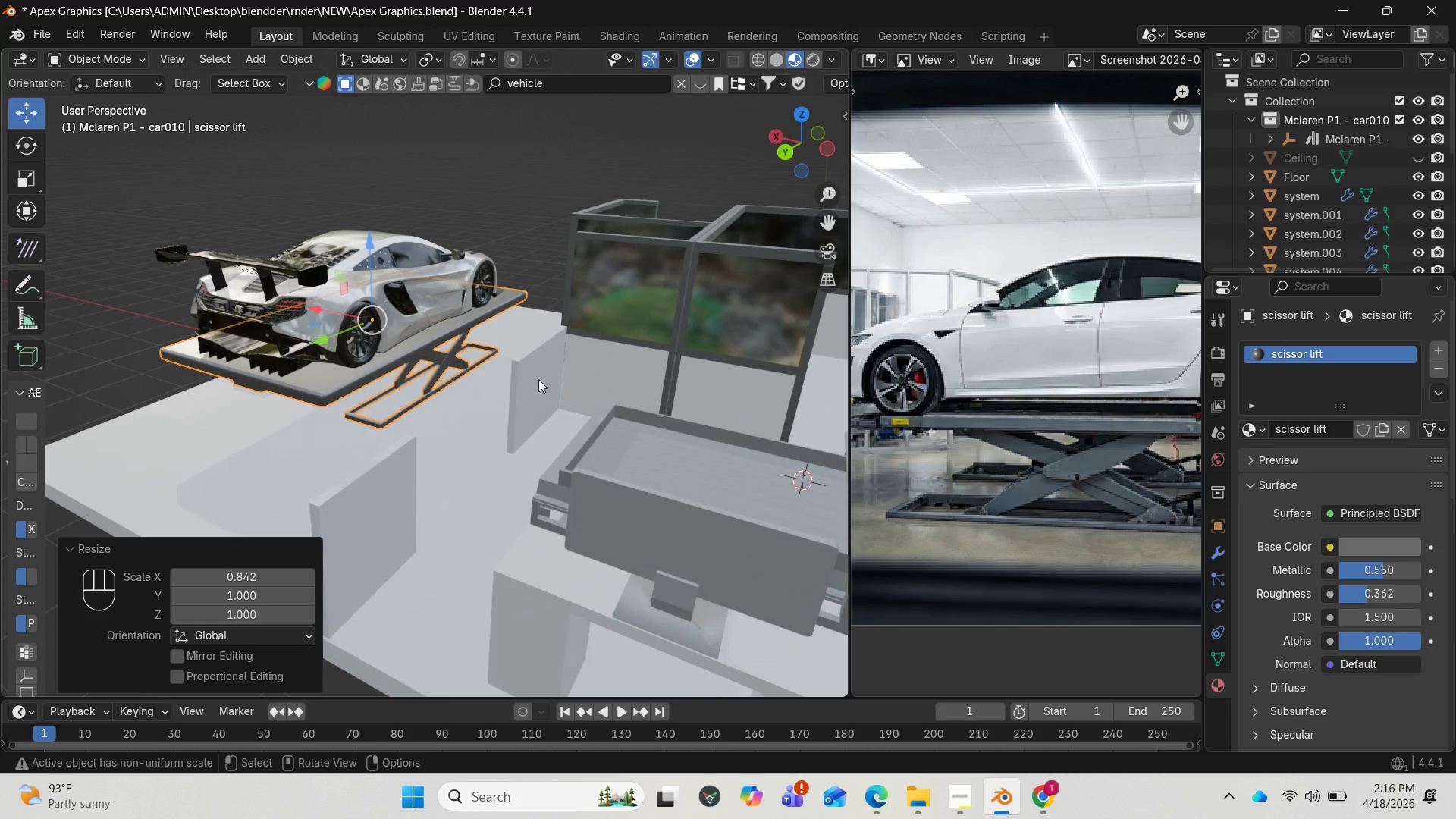 
scroll: coordinate [538, 381], scroll_direction: down, amount: 1.0
 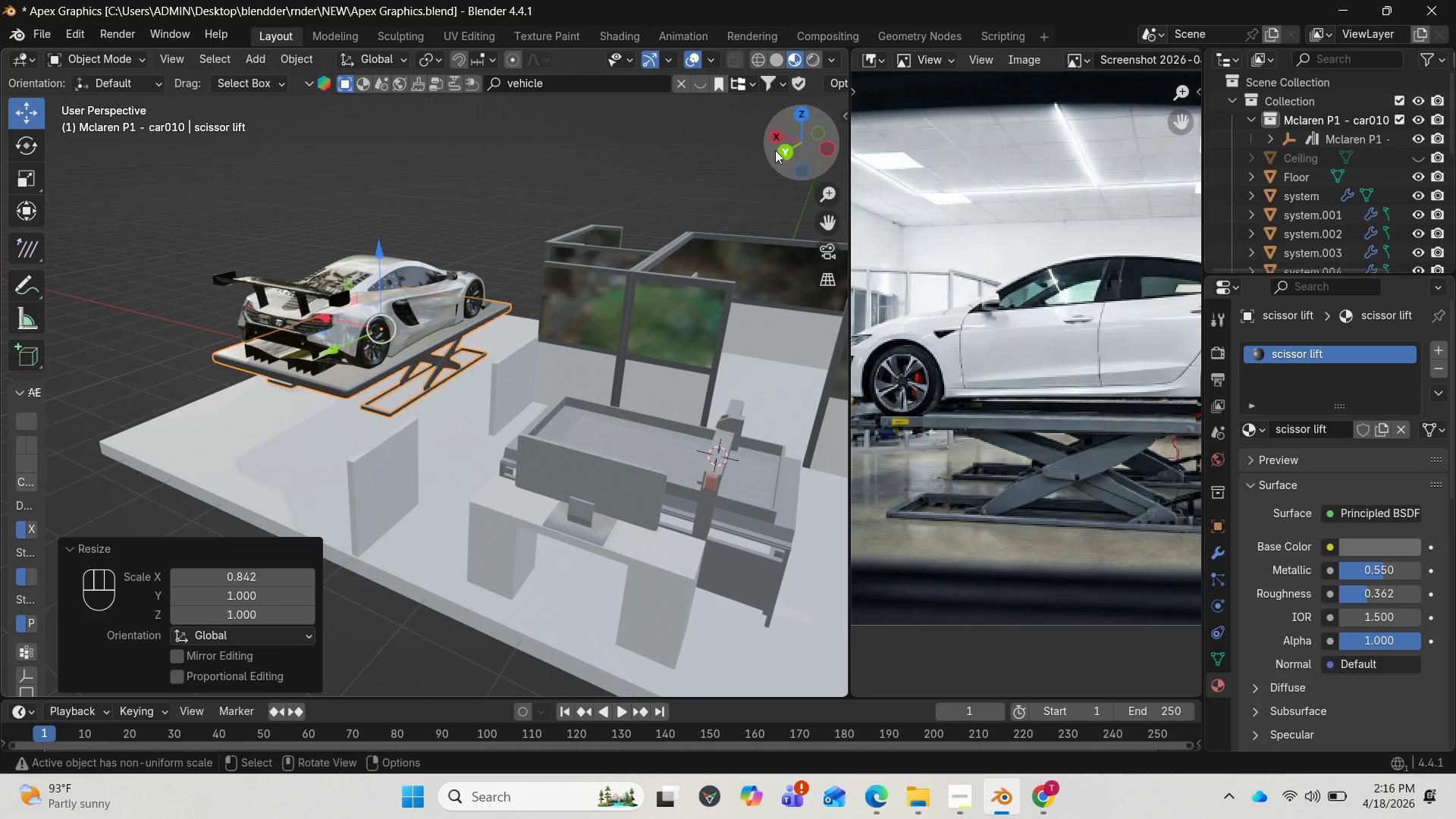 
left_click_drag(start_coordinate=[785, 145], to_coordinate=[665, 136])
 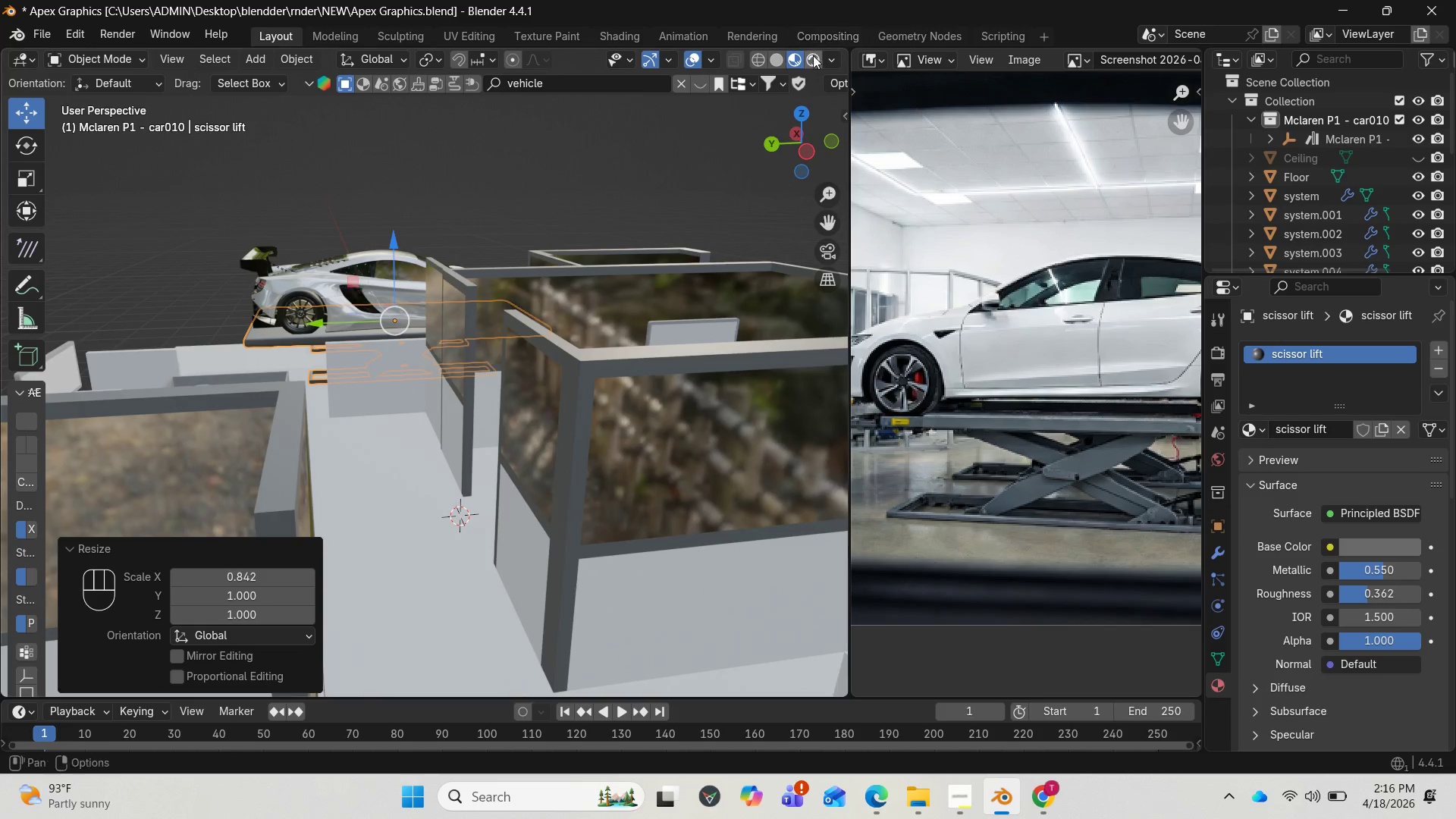 
left_click([812, 59])
 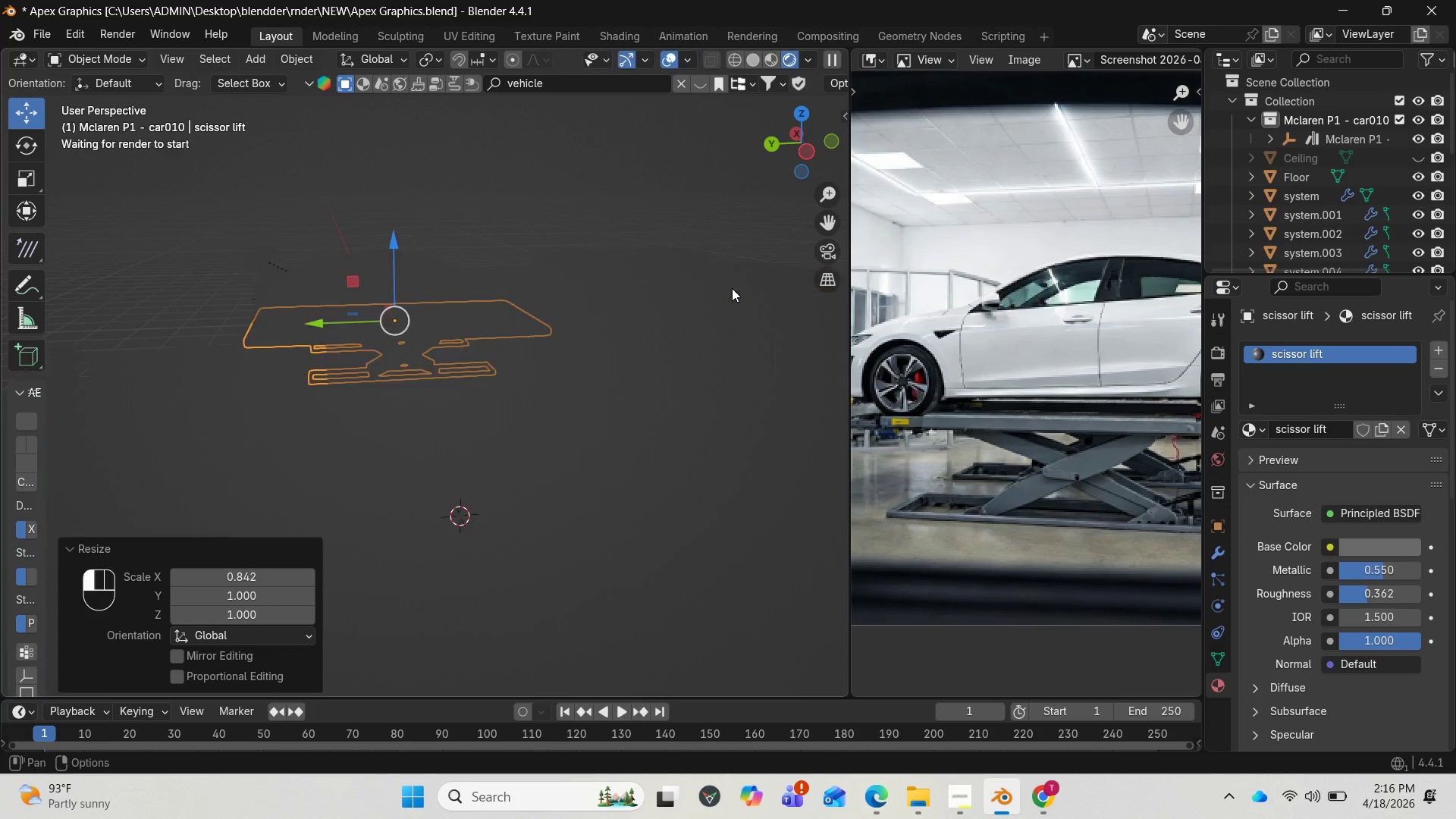 
wait(5.06)
 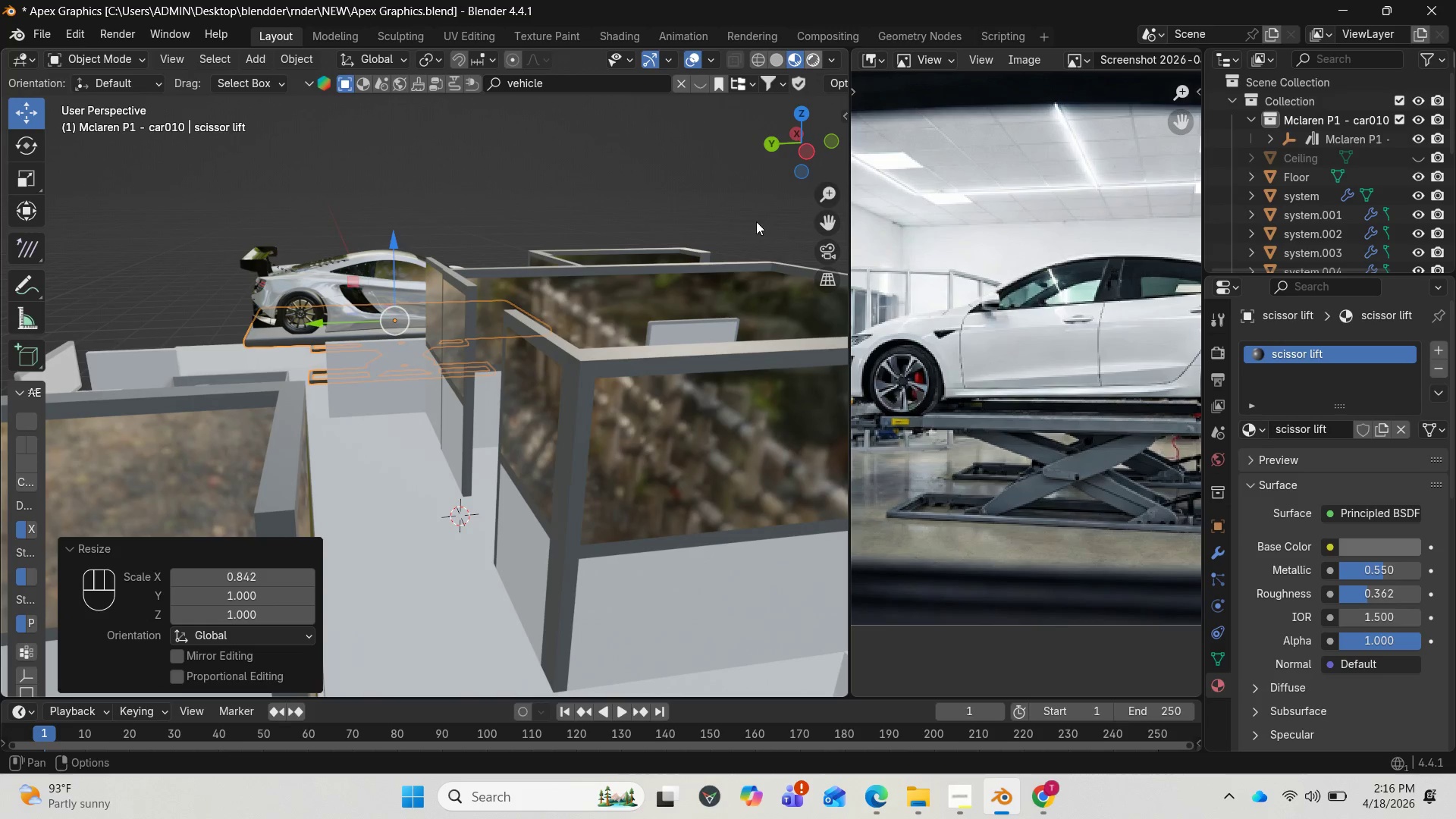 
left_click([683, 79])
 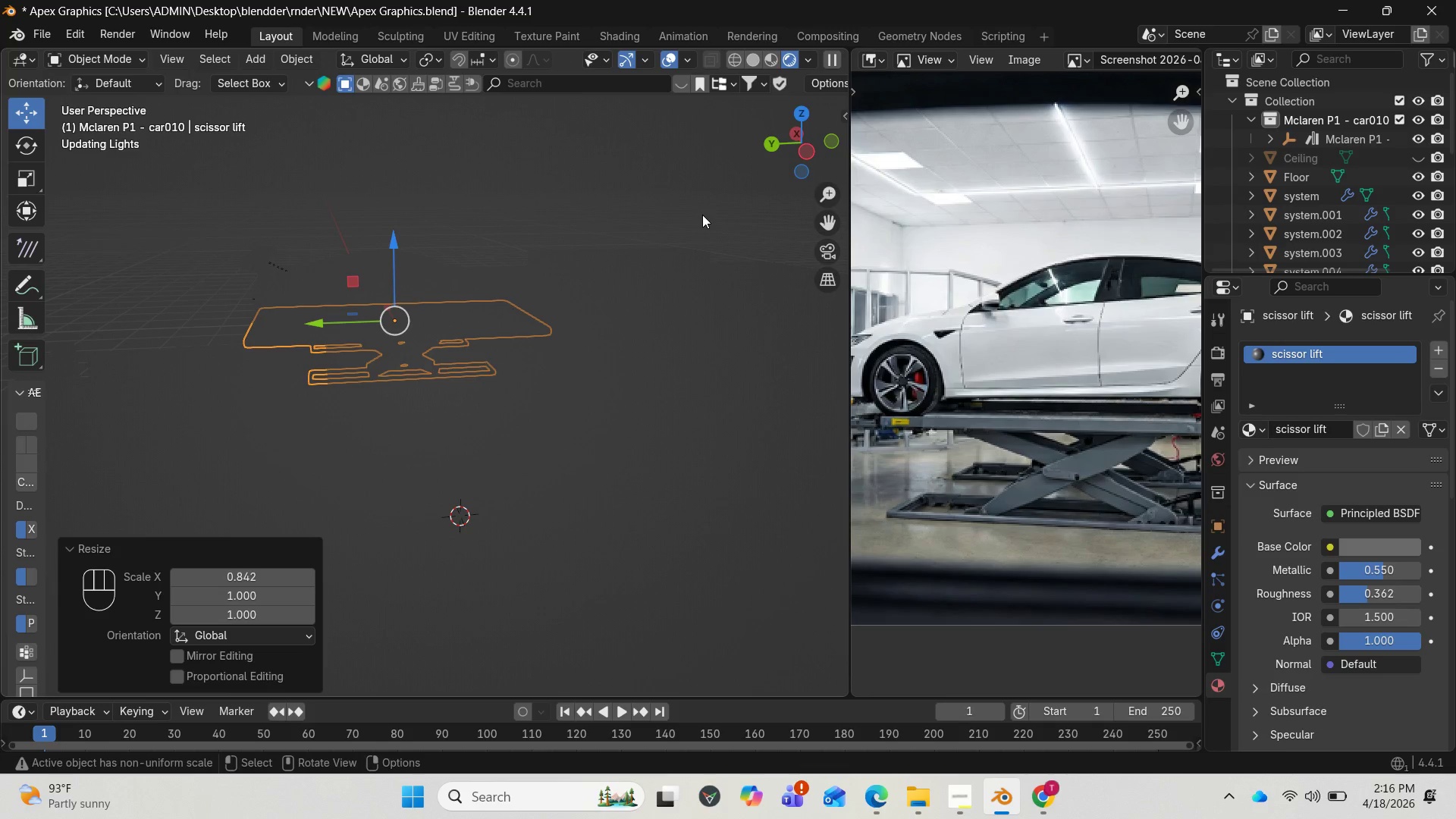 
mouse_move([730, 254])
 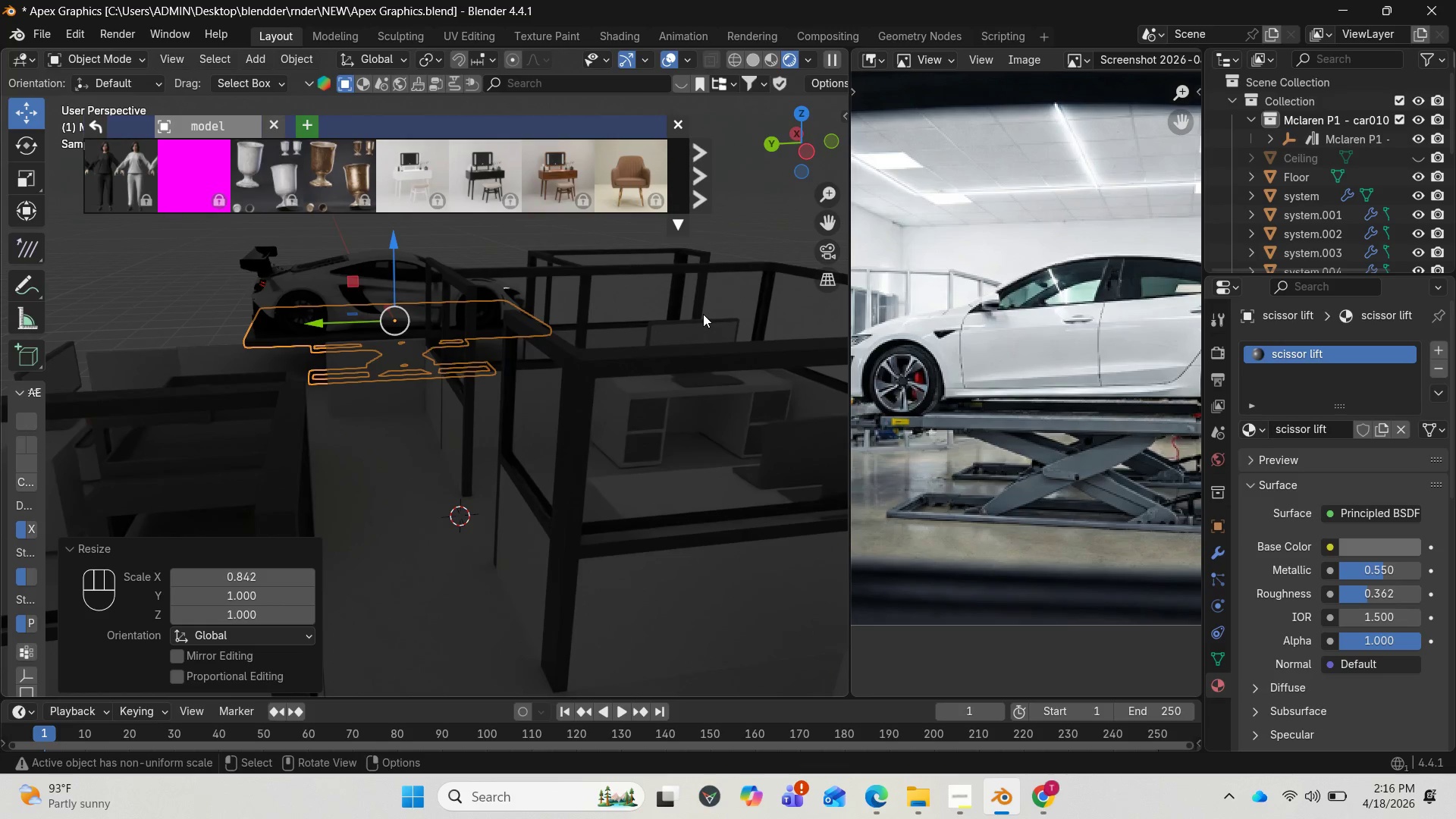 
wait(9.44)
 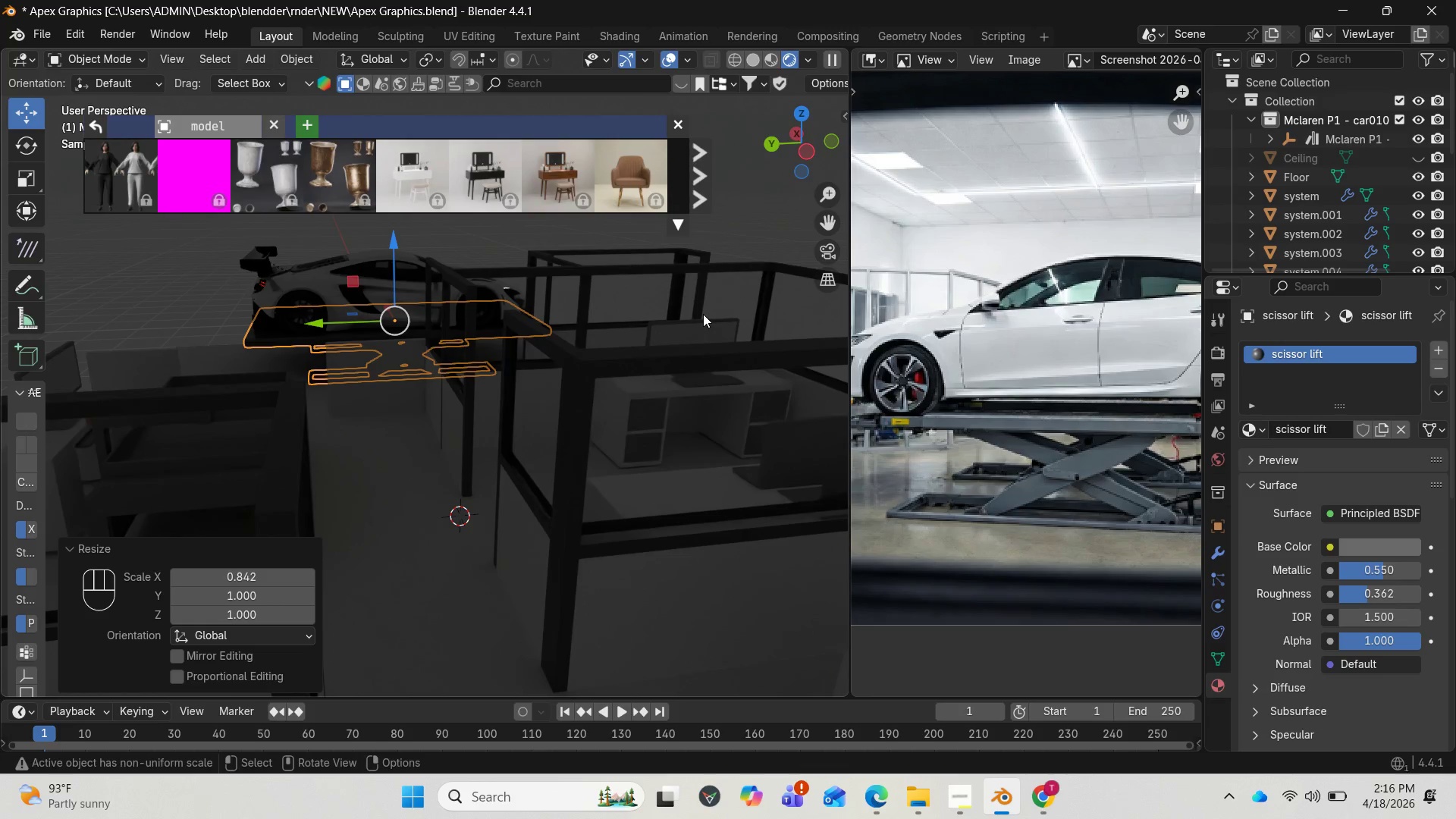 
scroll: coordinate [720, 345], scroll_direction: down, amount: 2.0
 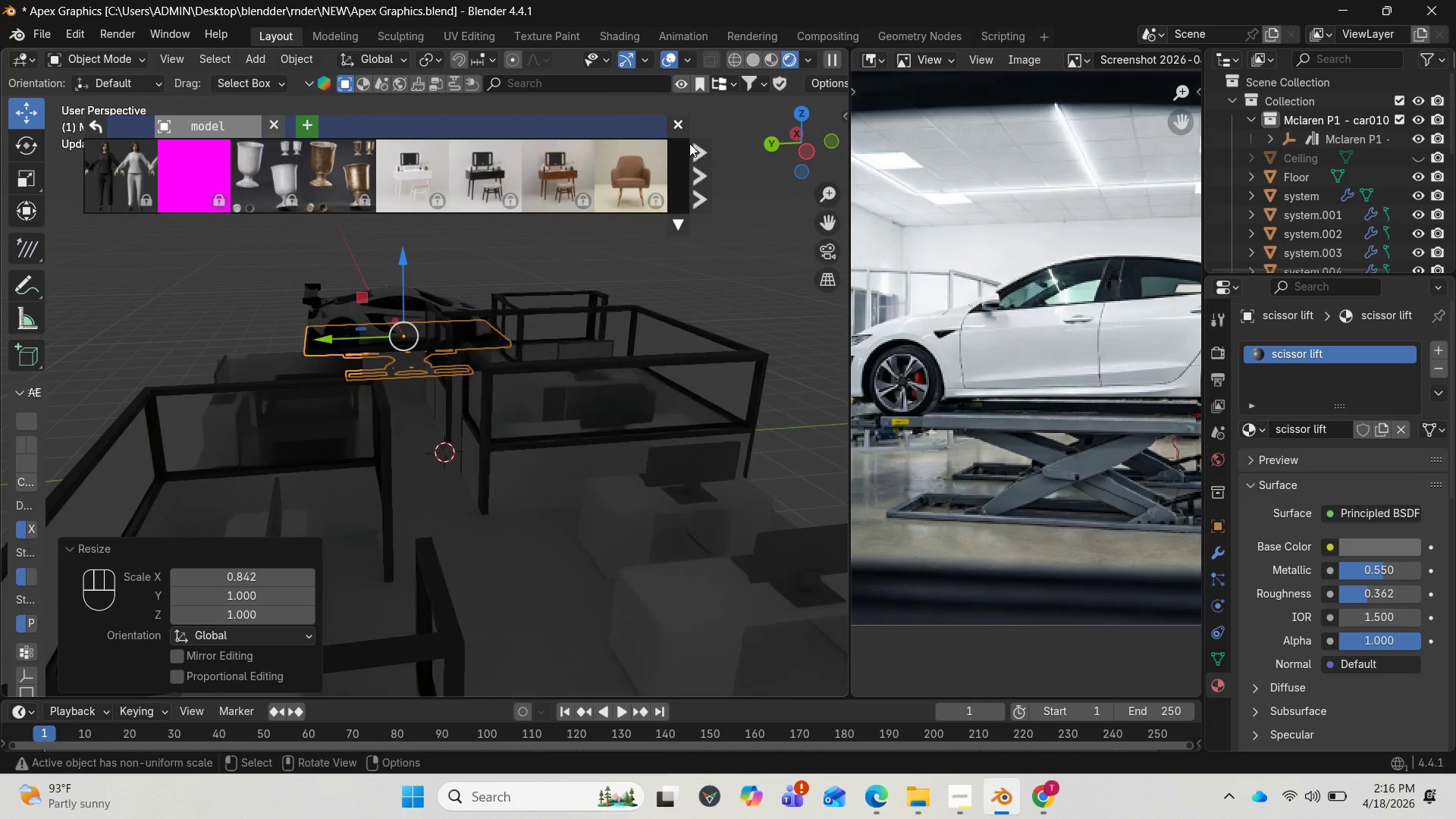 
left_click([686, 129])
 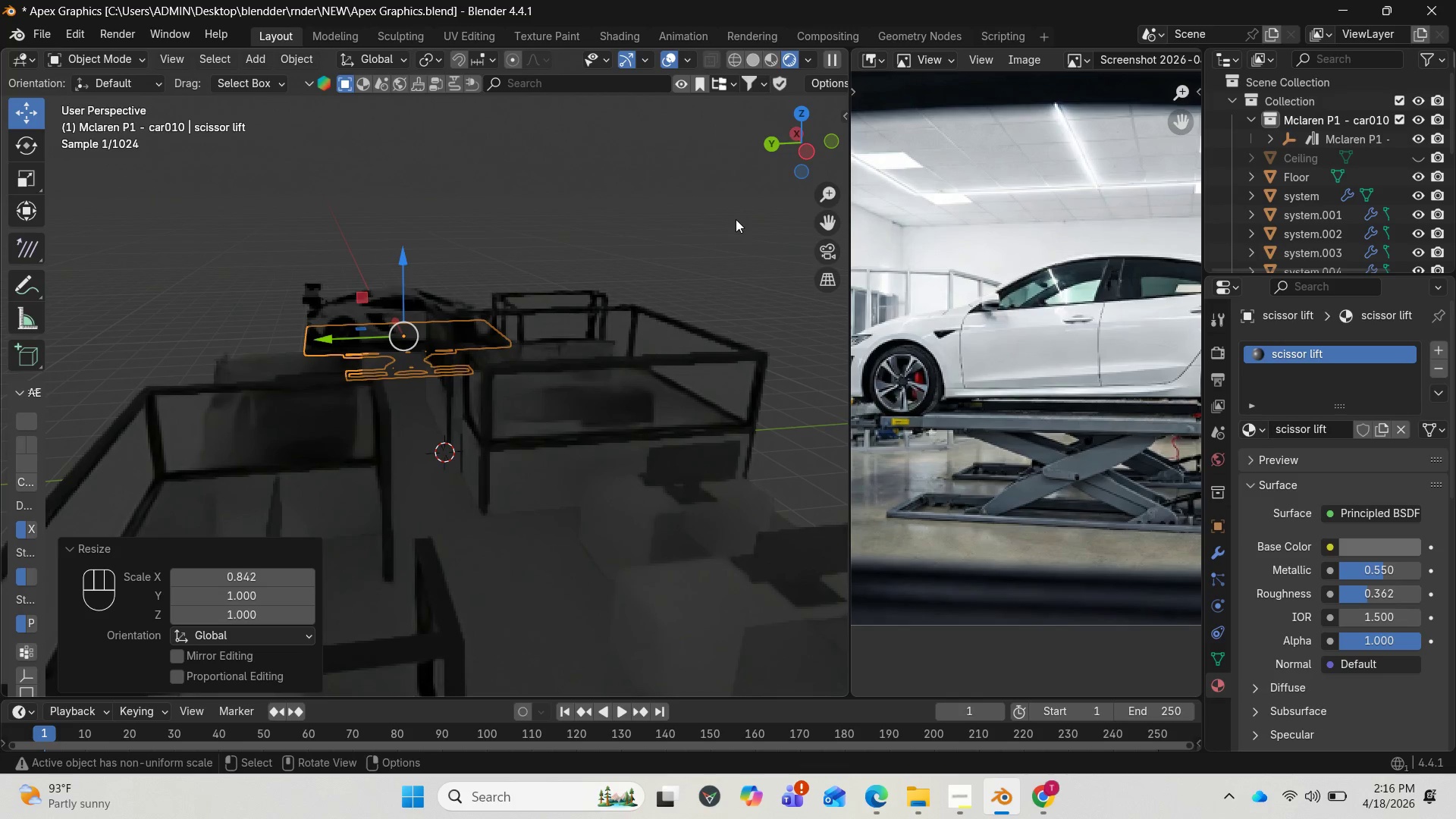 
scroll: coordinate [733, 233], scroll_direction: down, amount: 2.0
 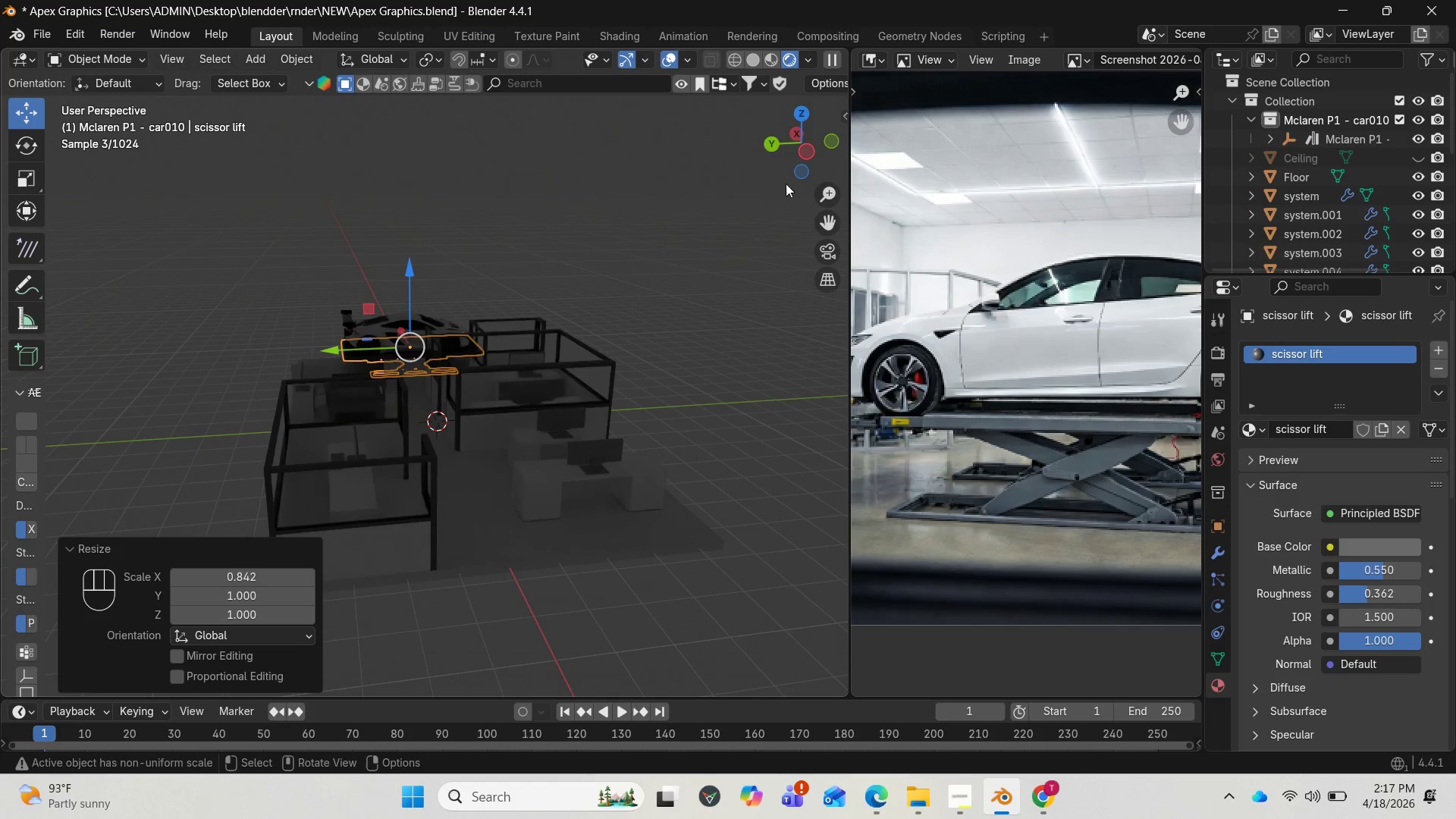 
left_click_drag(start_coordinate=[797, 156], to_coordinate=[783, 124])
 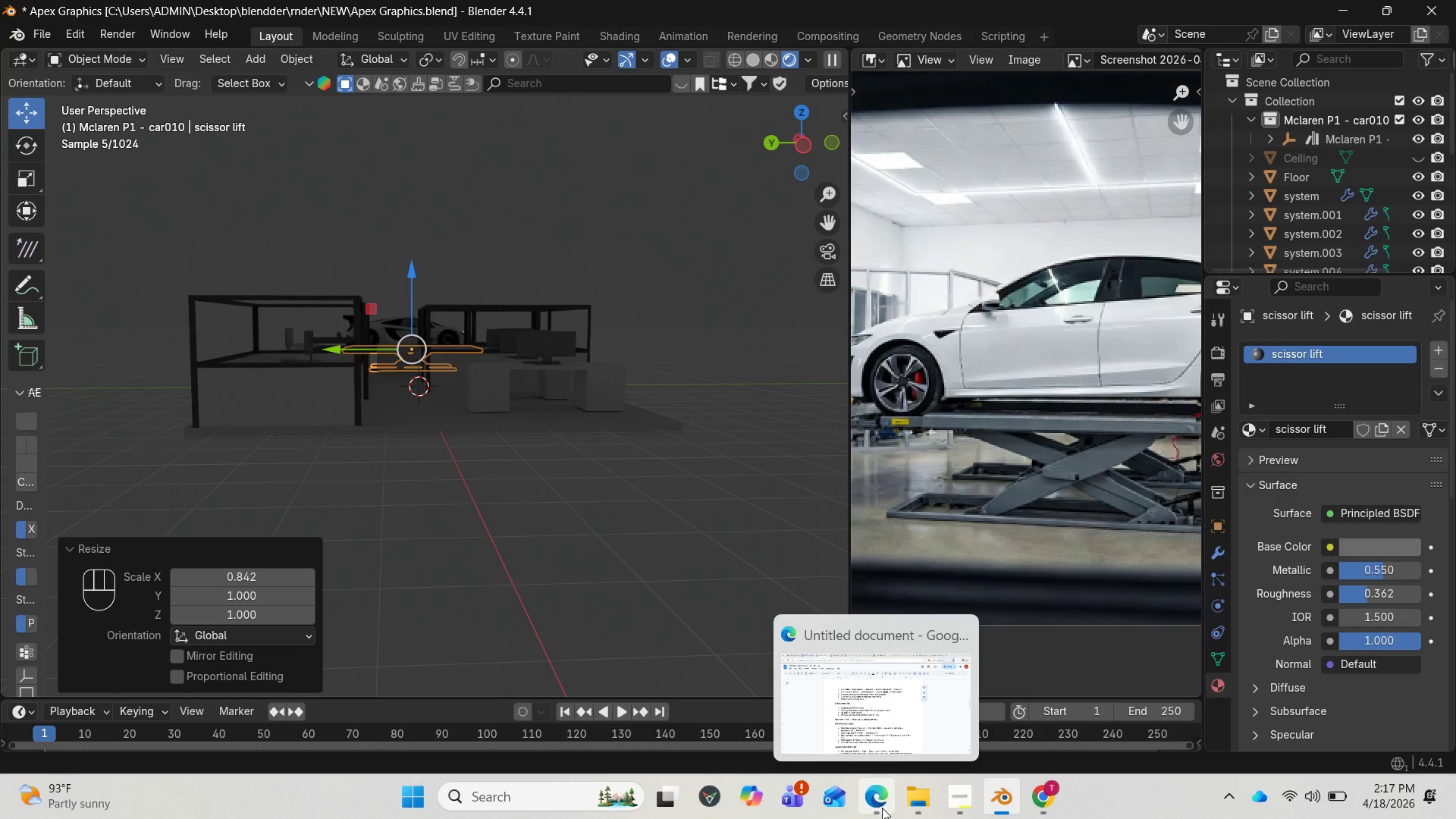 
left_click([884, 744])
 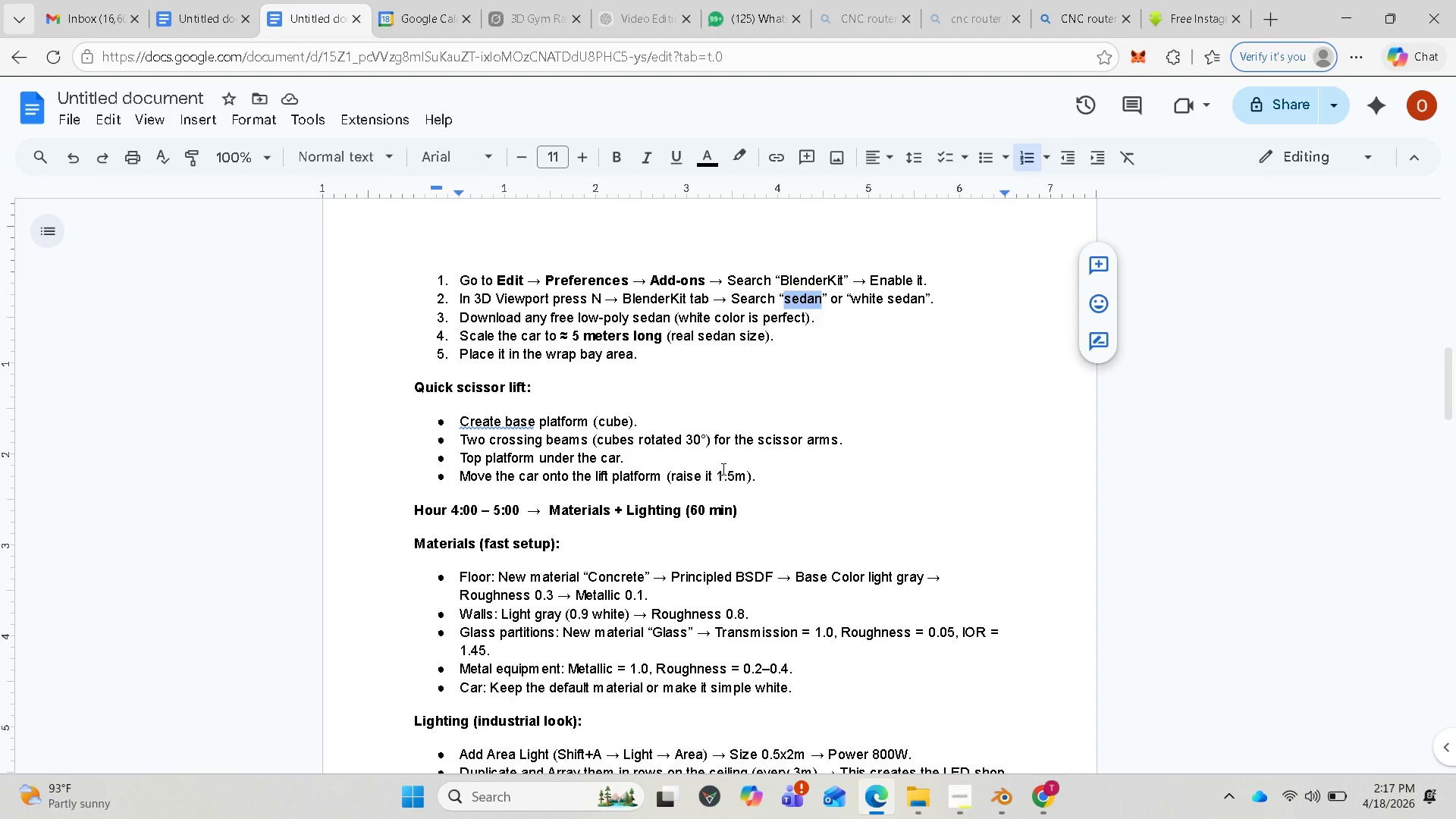 
wait(6.38)
 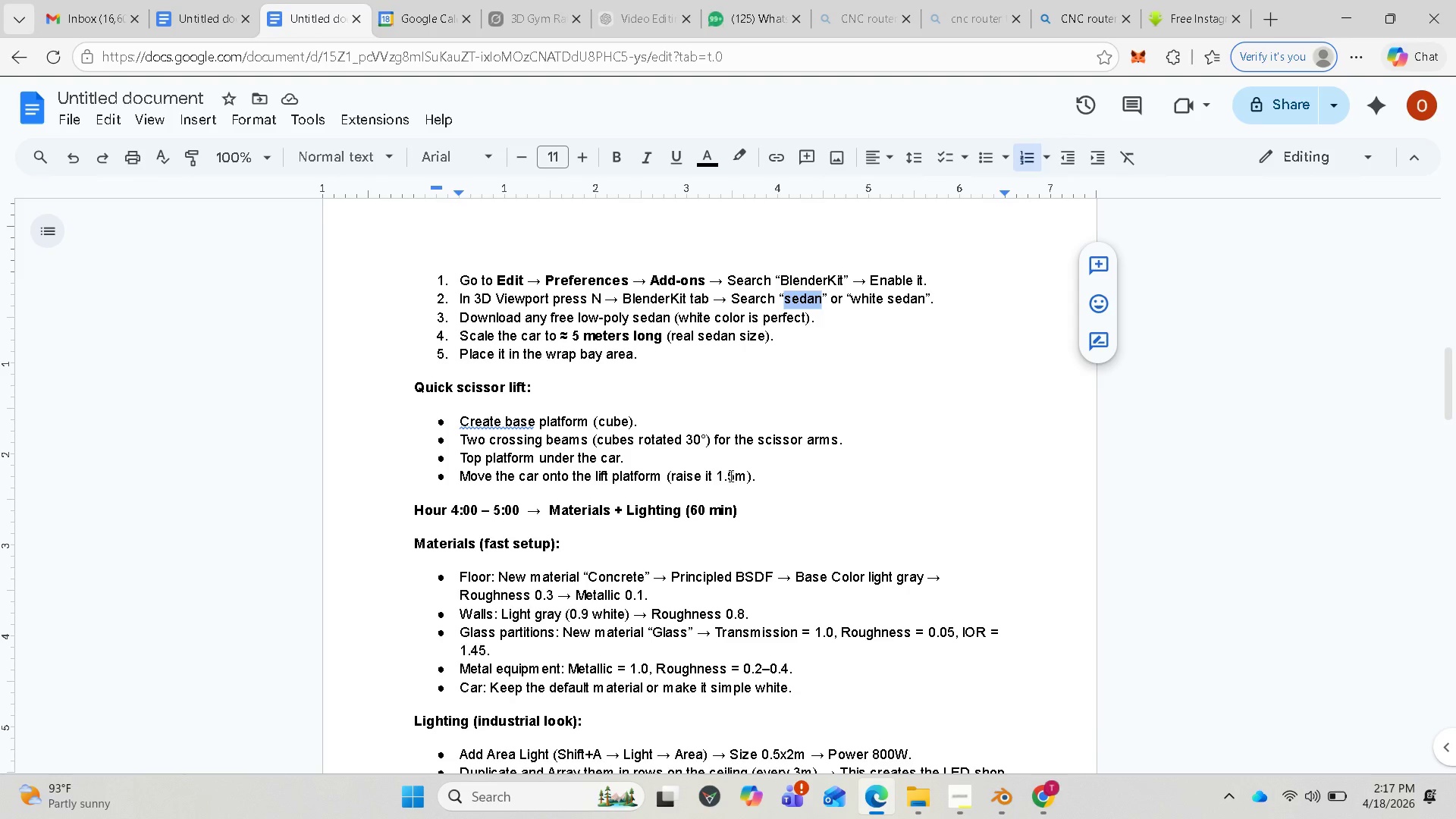 
scroll: coordinate [689, 479], scroll_direction: down, amount: 1.0
 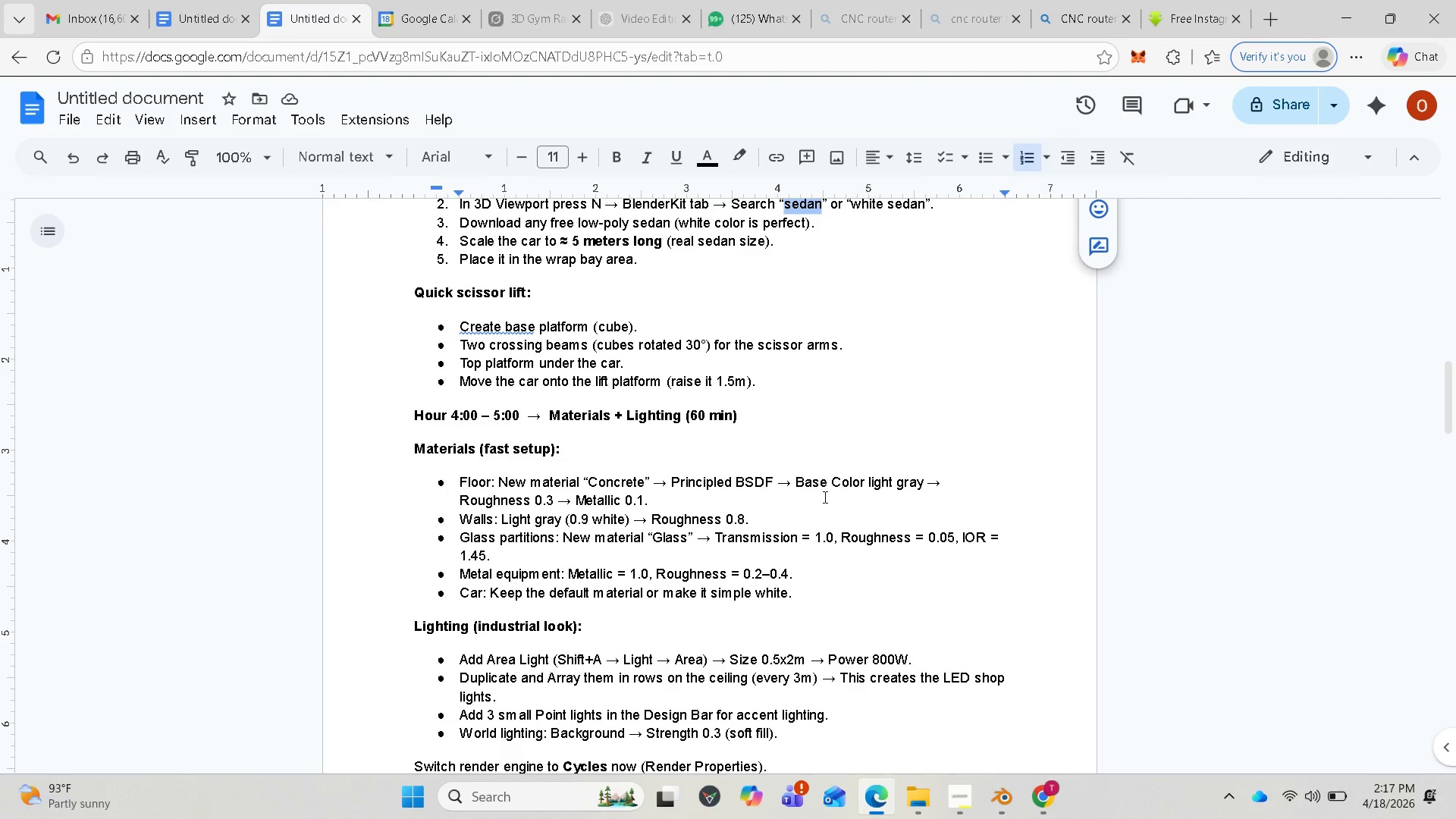 
wait(28.7)
 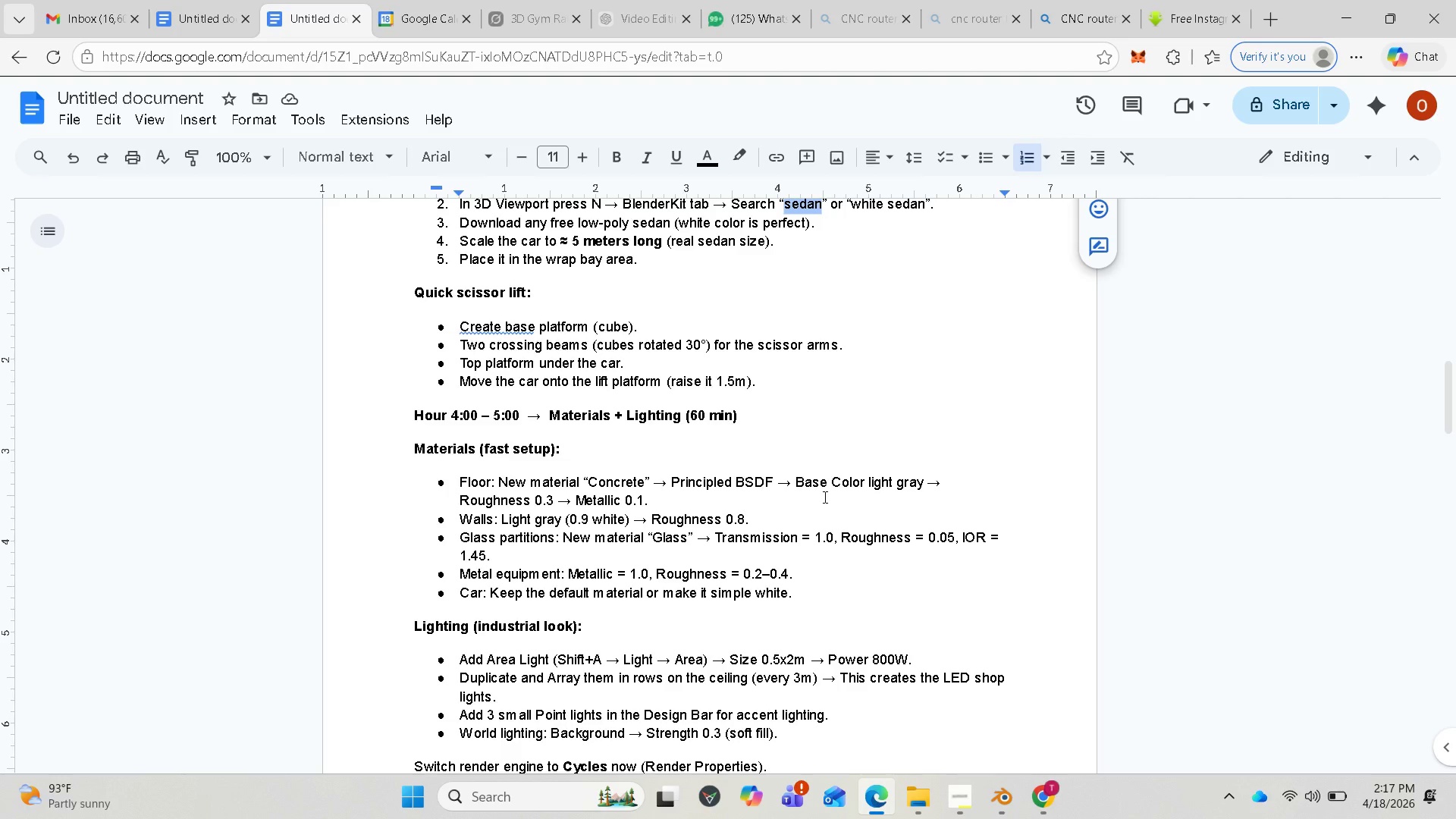 
left_click([965, 803])